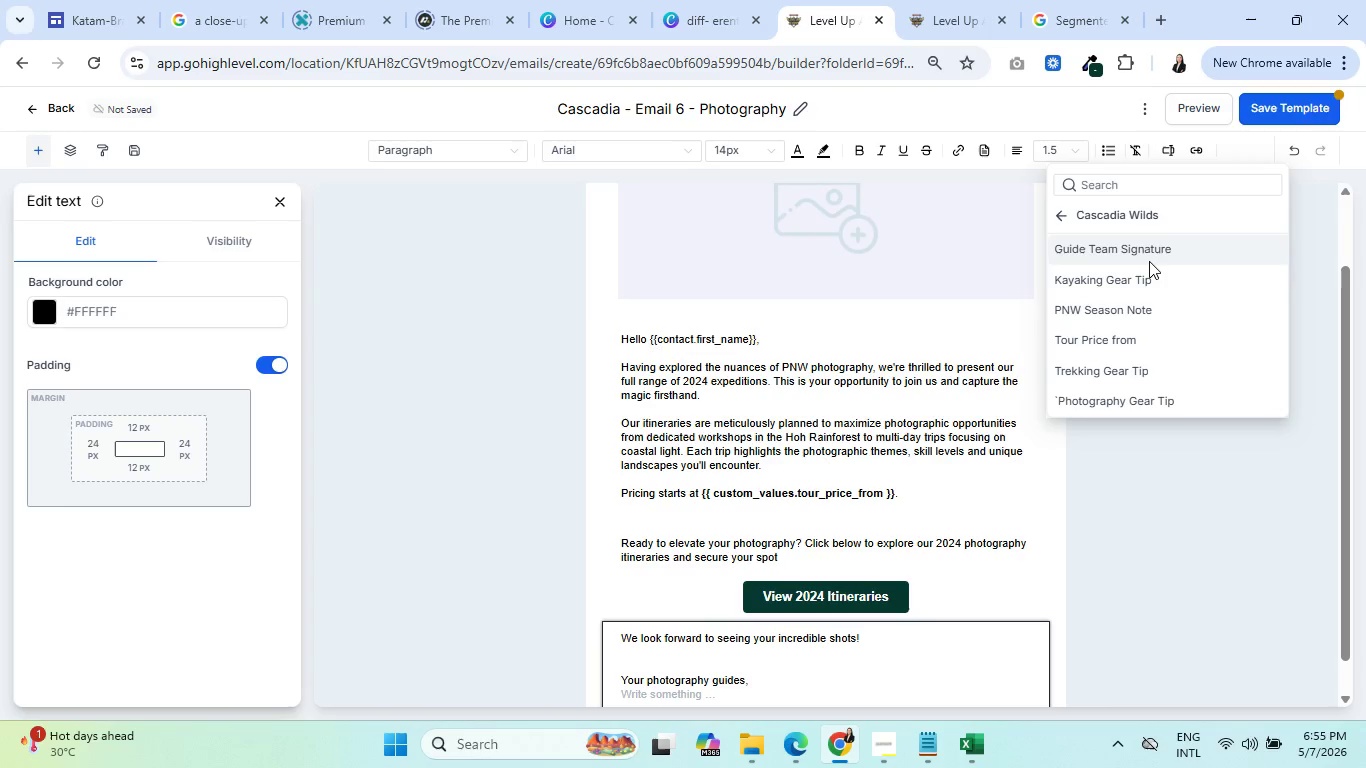 
left_click([1150, 255])
 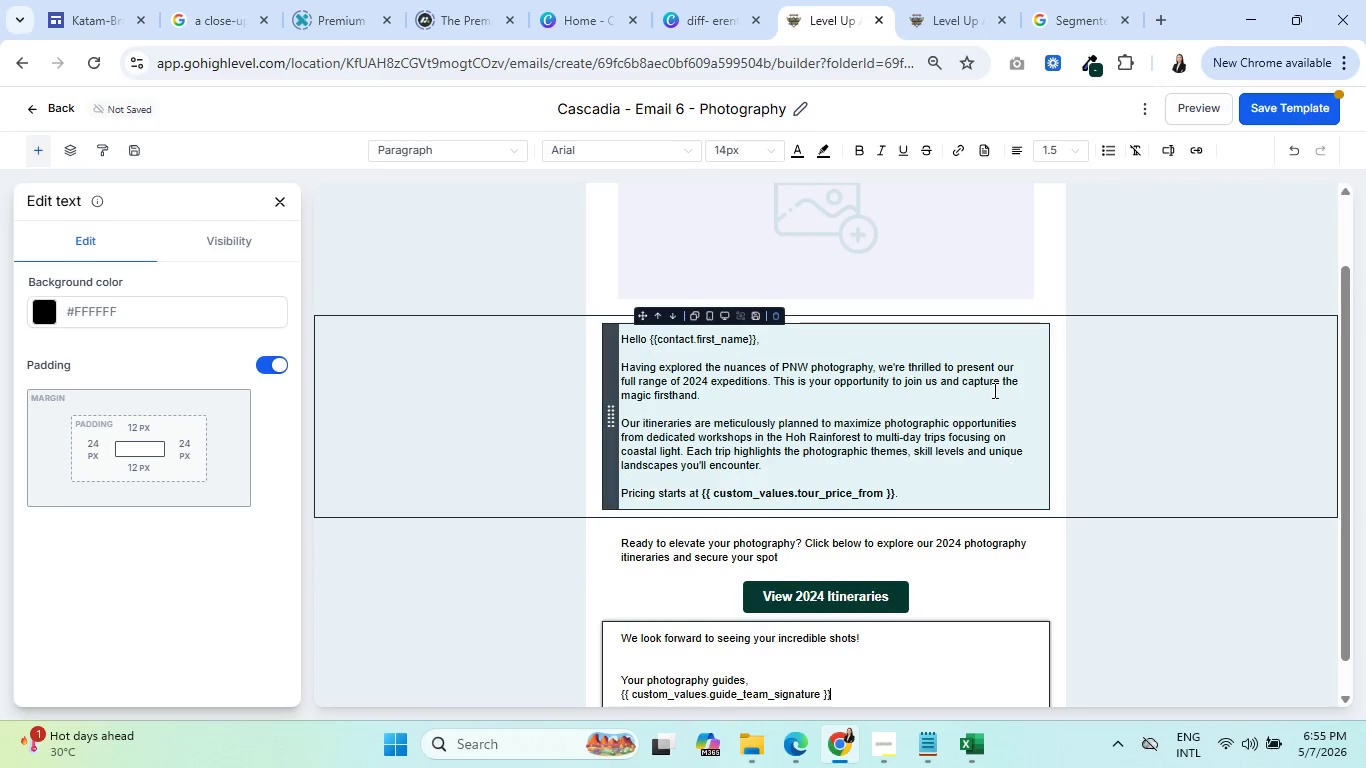 
wait(7.2)
 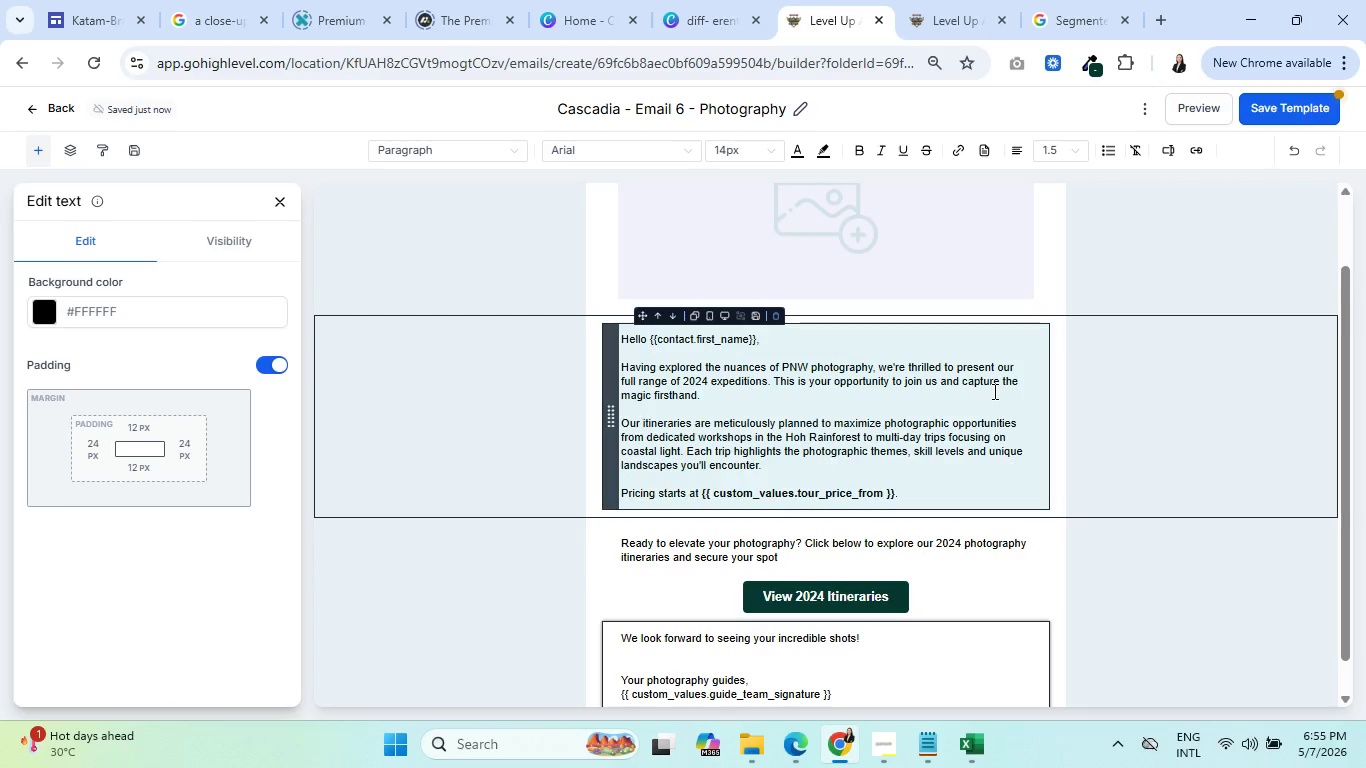 
scroll: coordinate [857, 488], scroll_direction: down, amount: 5.0
 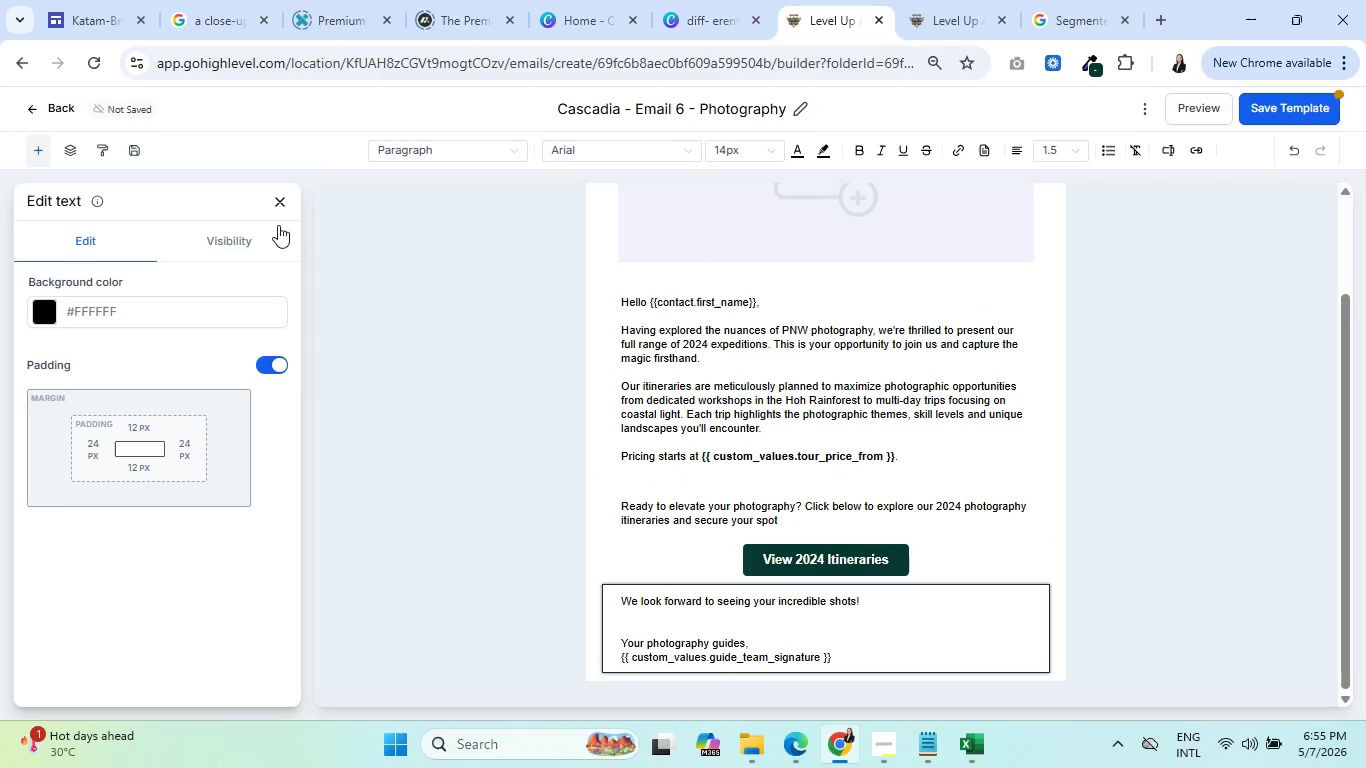 
left_click([280, 200])
 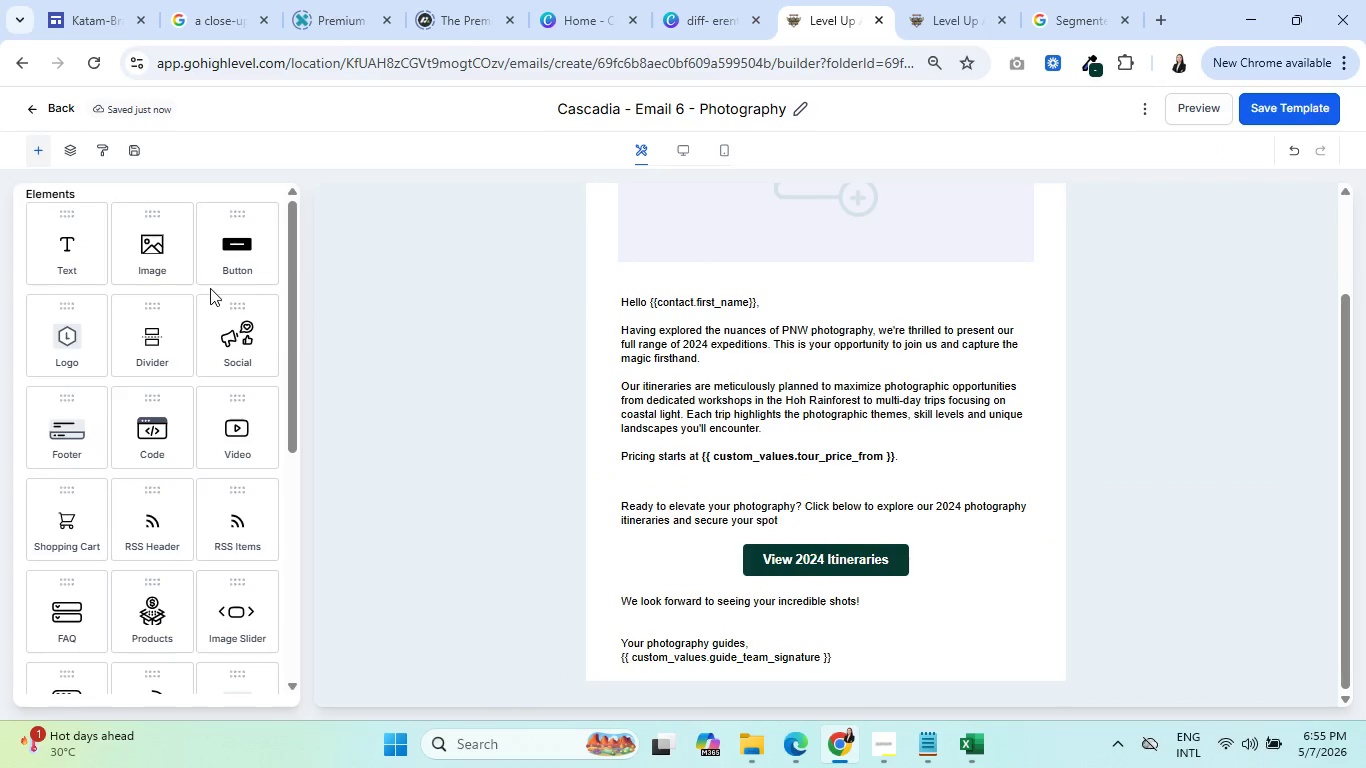 
scroll: coordinate [155, 422], scroll_direction: down, amount: 6.0
 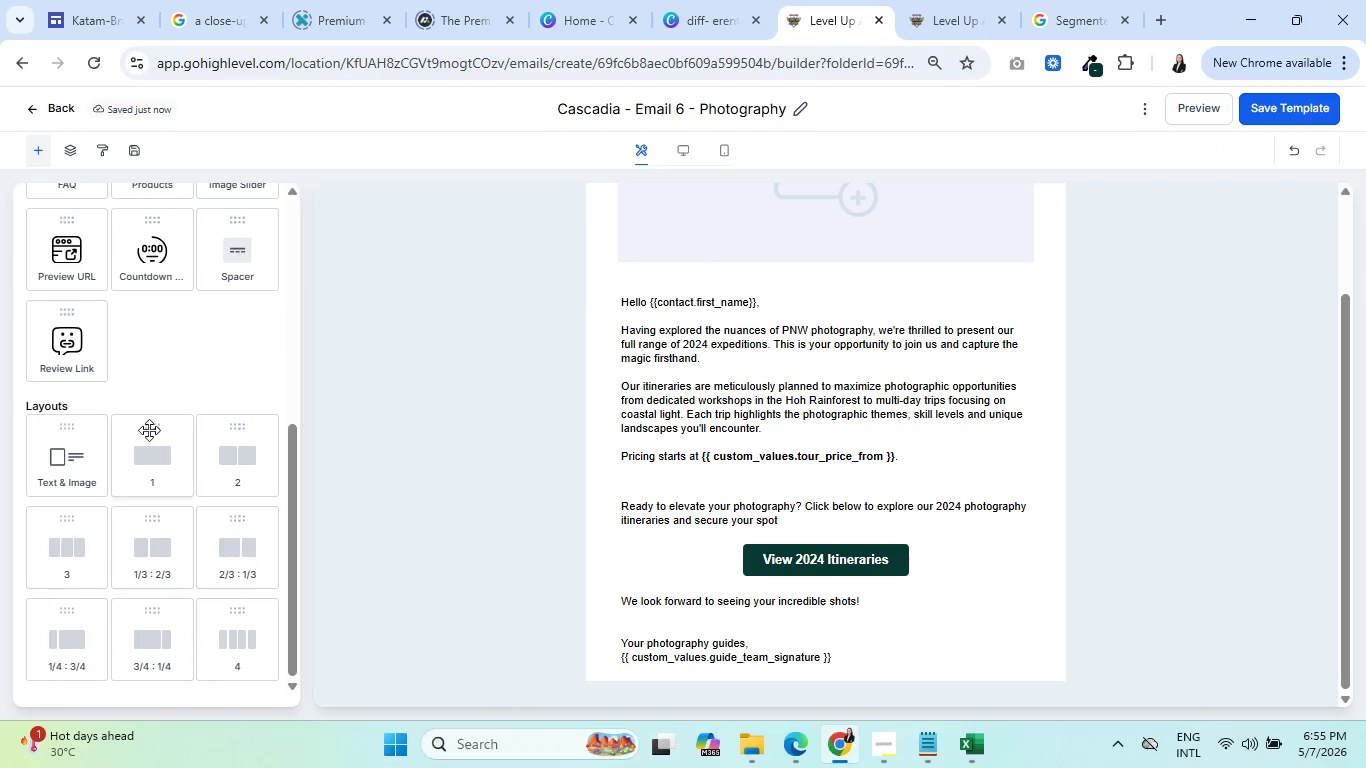 
left_click_drag(start_coordinate=[149, 430], to_coordinate=[554, 658])
 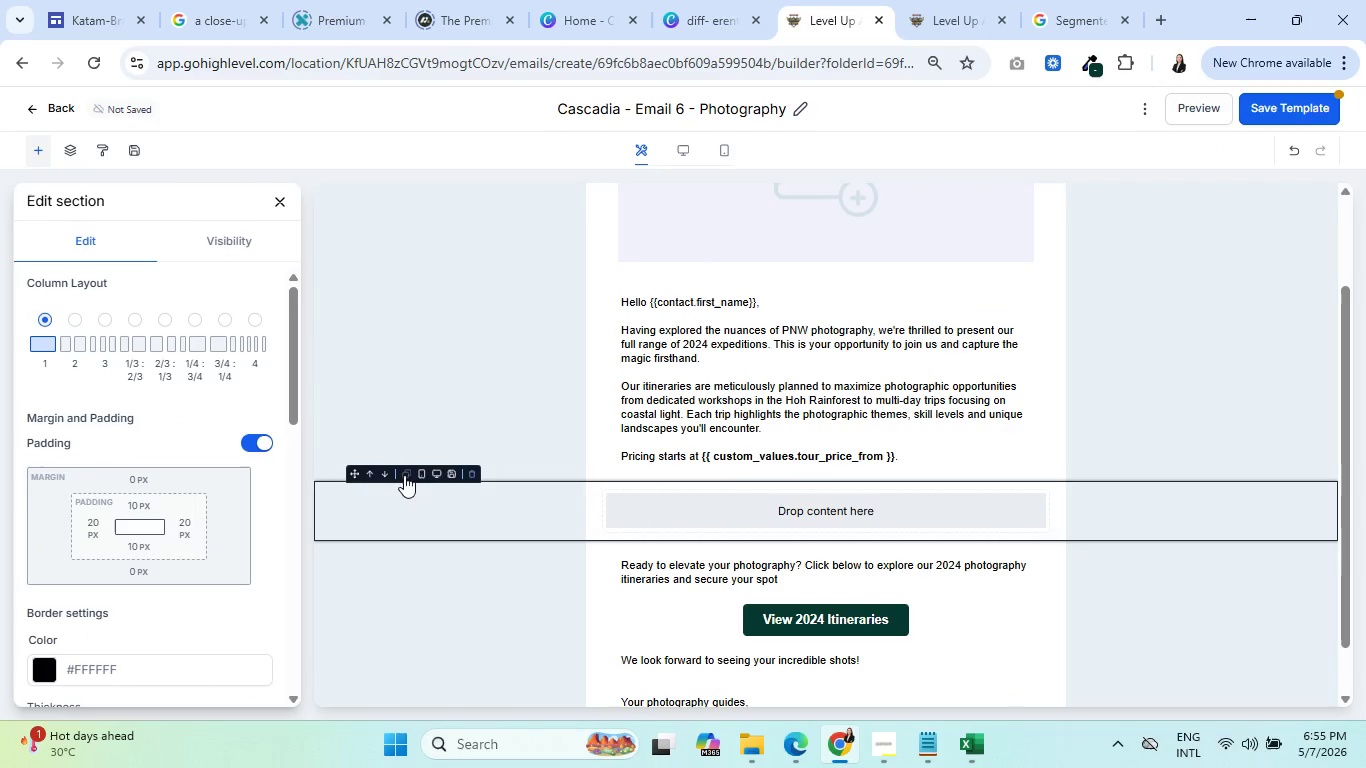 
left_click([386, 471])
 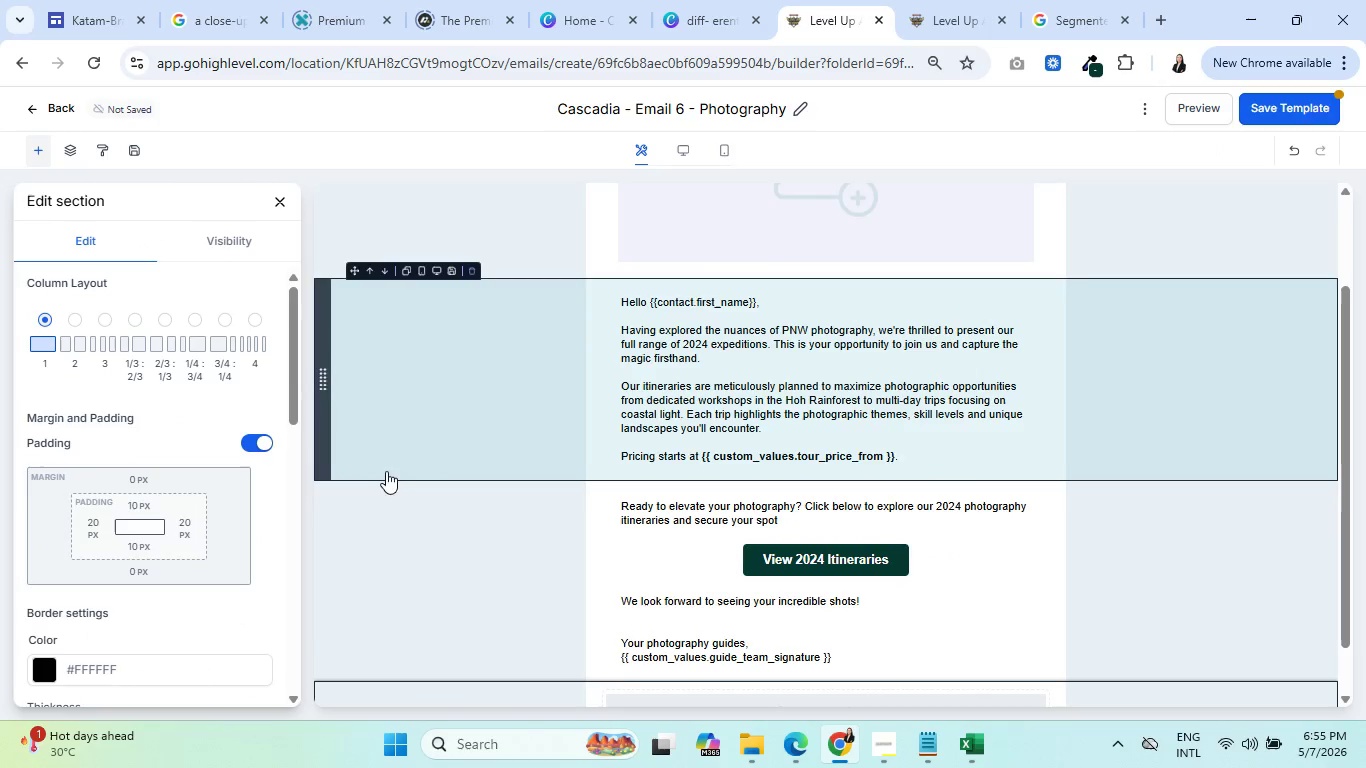 
scroll: coordinate [395, 487], scroll_direction: down, amount: 6.0
 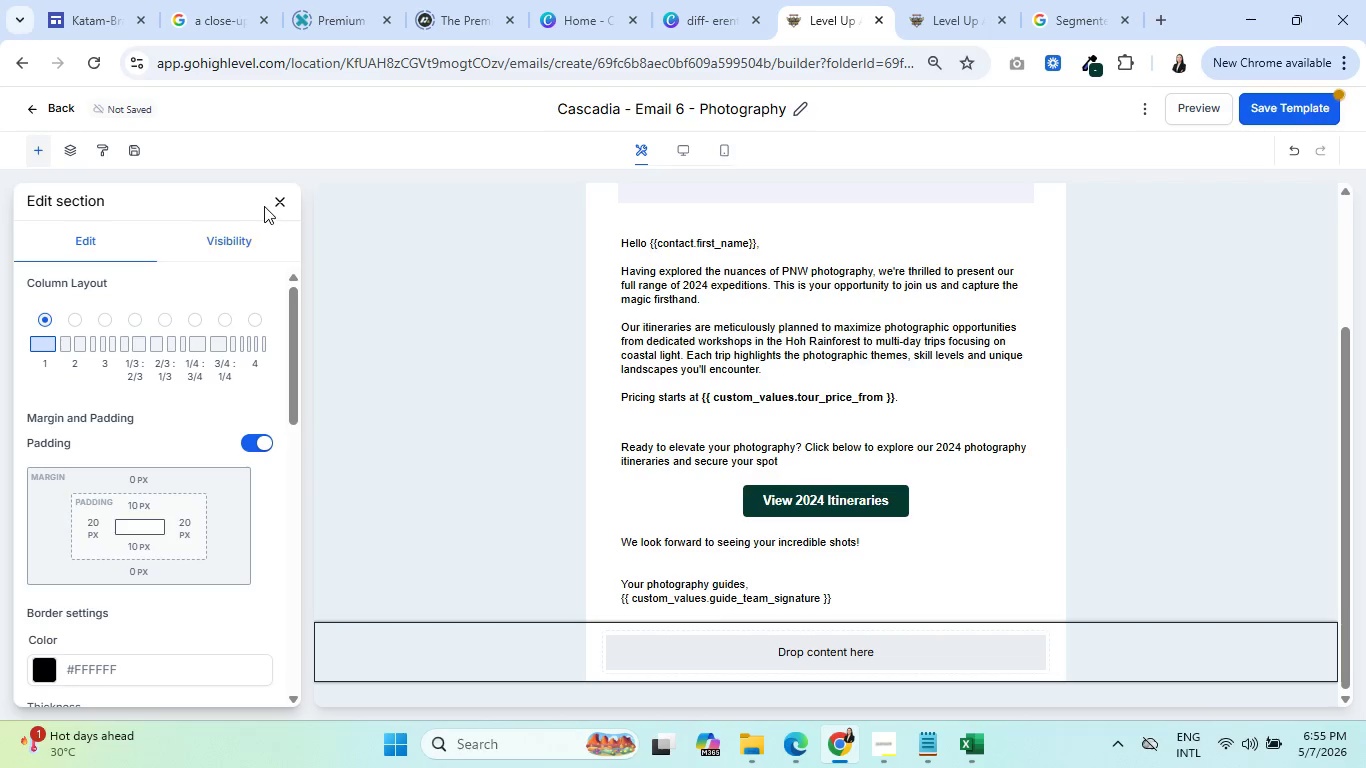 
left_click([274, 197])
 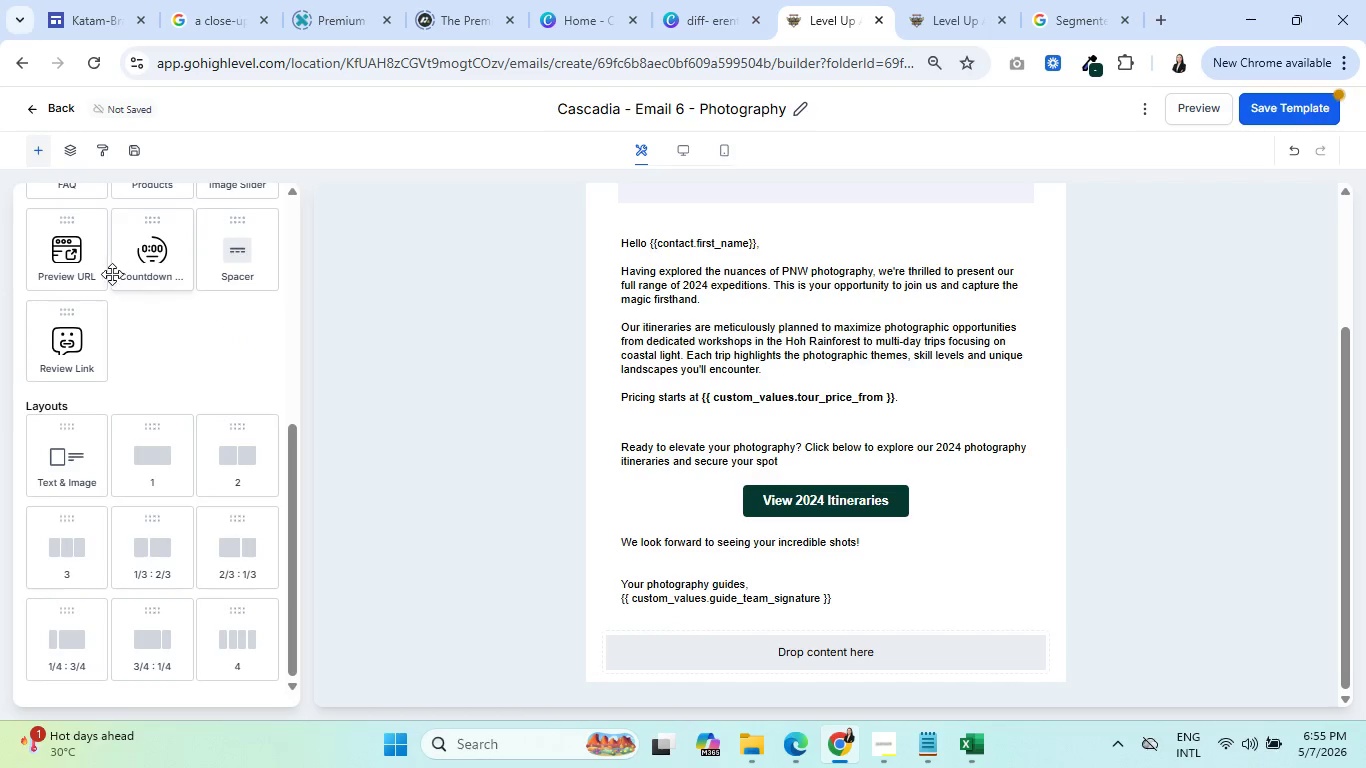 
scroll: coordinate [116, 357], scroll_direction: up, amount: 6.0
 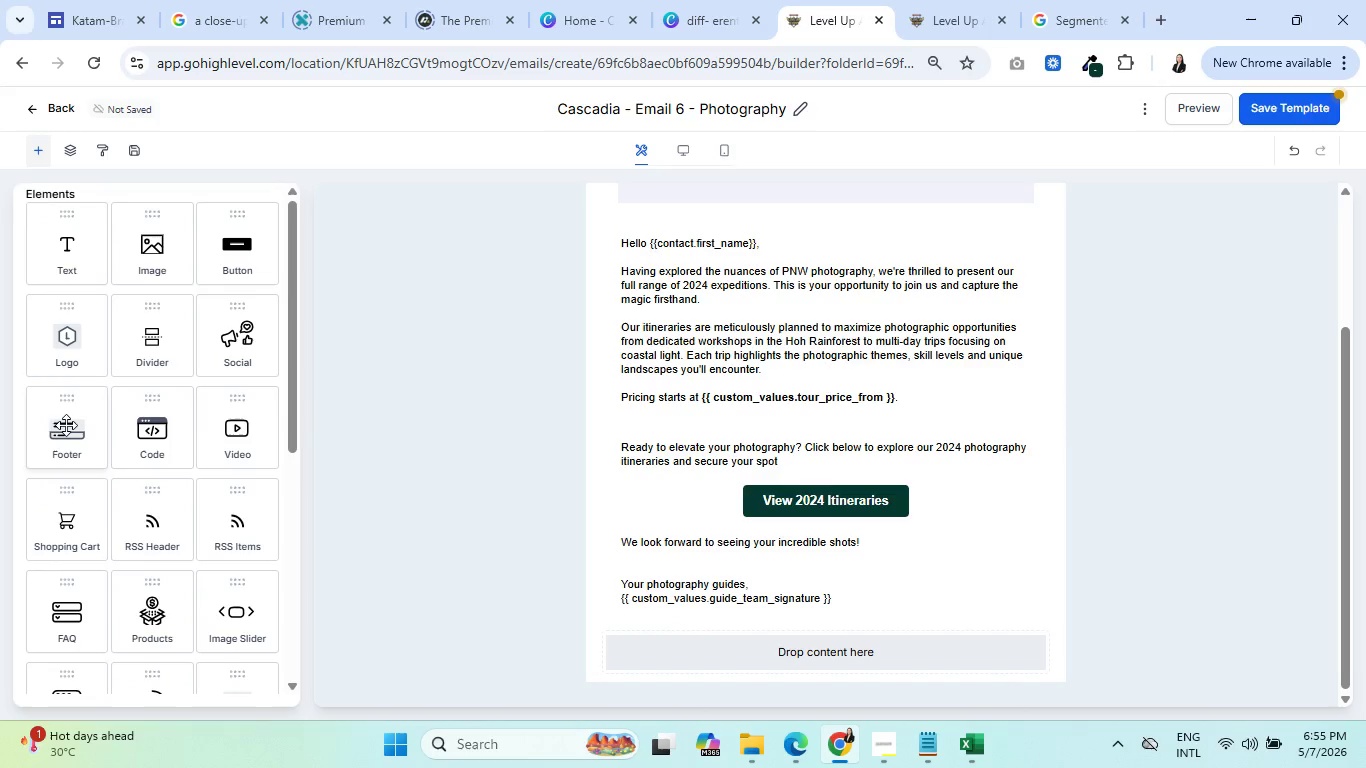 
left_click_drag(start_coordinate=[66, 427], to_coordinate=[691, 654])
 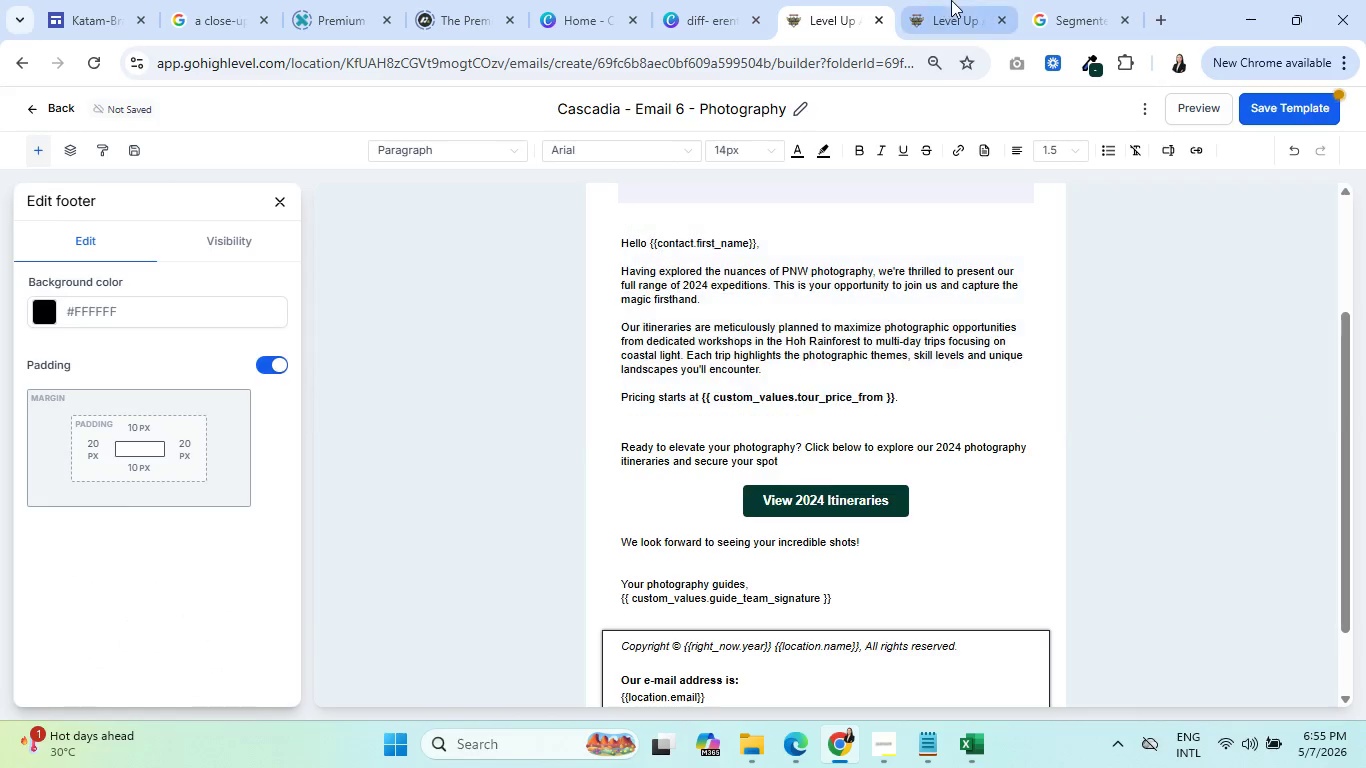 
left_click([951, 0])
 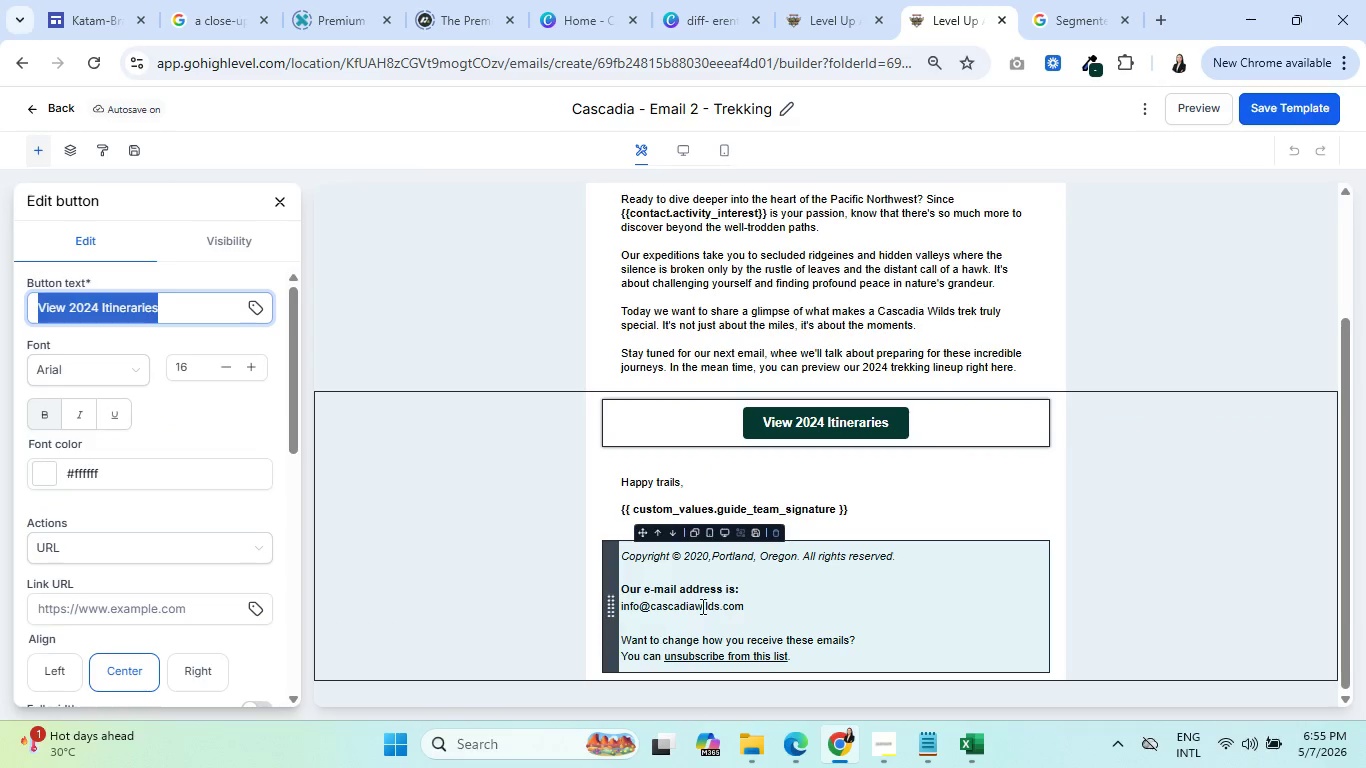 
left_click([688, 616])
 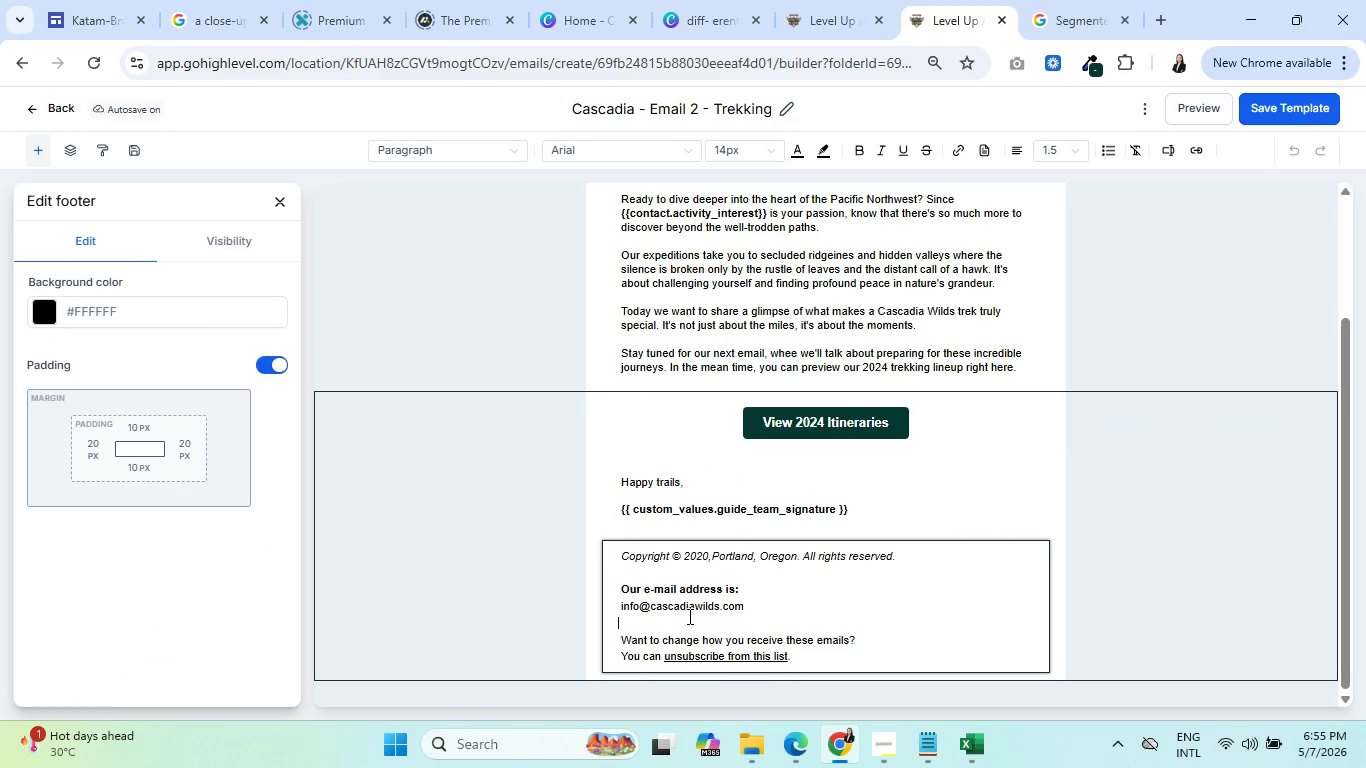 
scroll: coordinate [717, 547], scroll_direction: down, amount: 6.0
 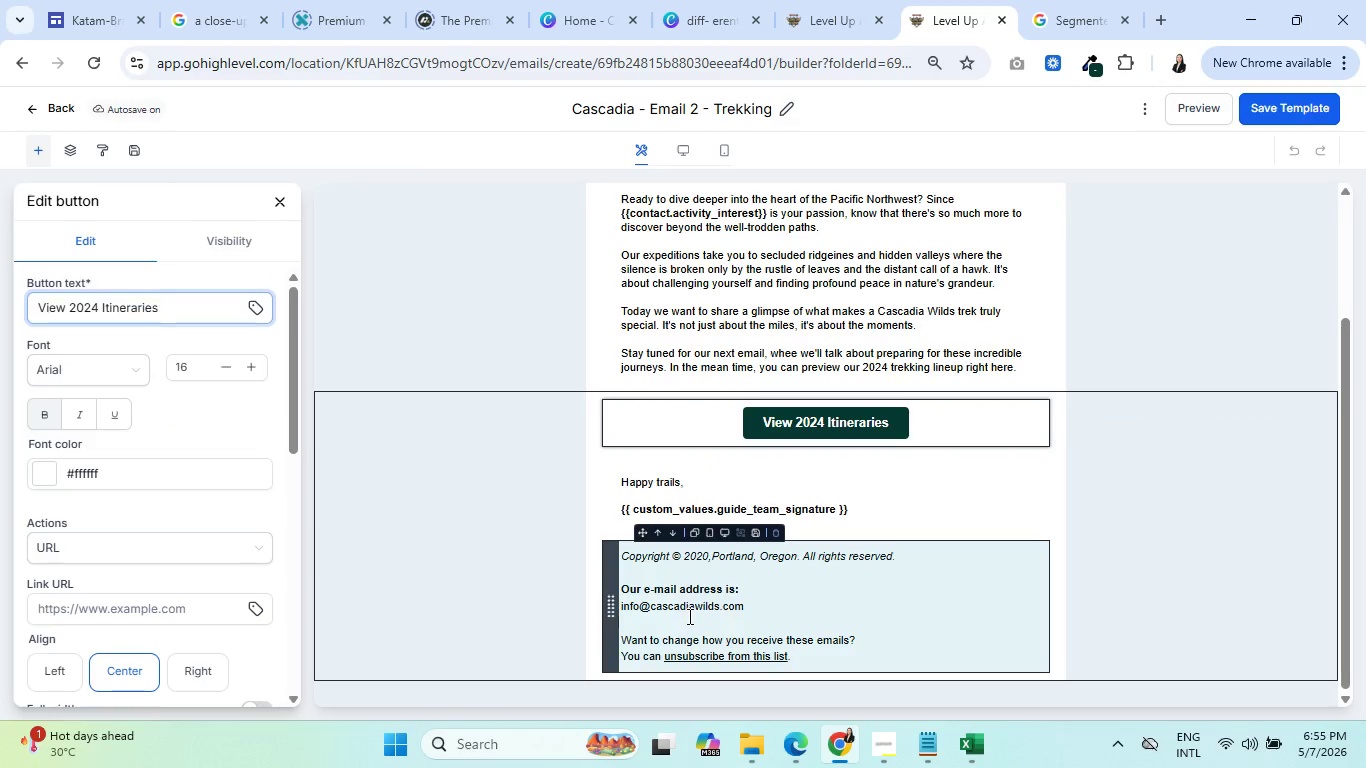 
key(Control+A)
 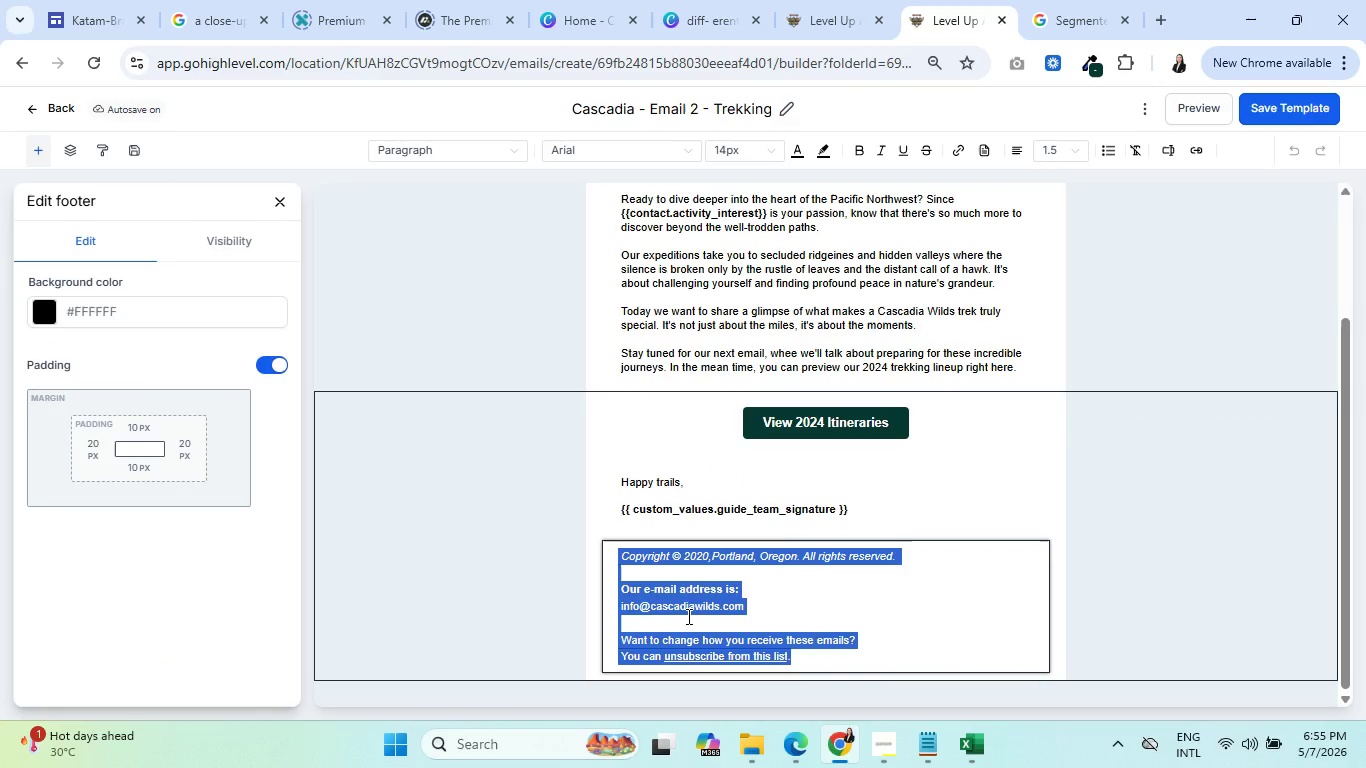 
key(Control+C)
 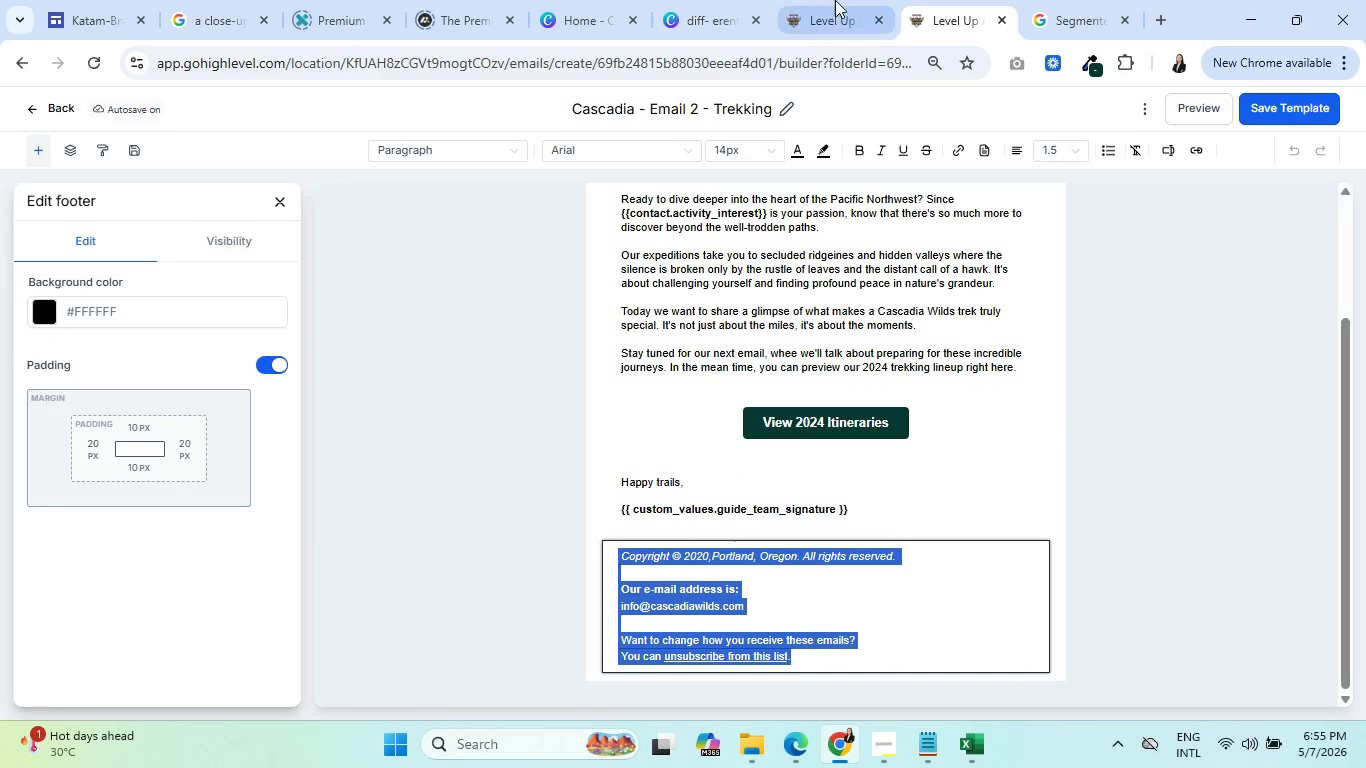 
left_click([831, 0])
 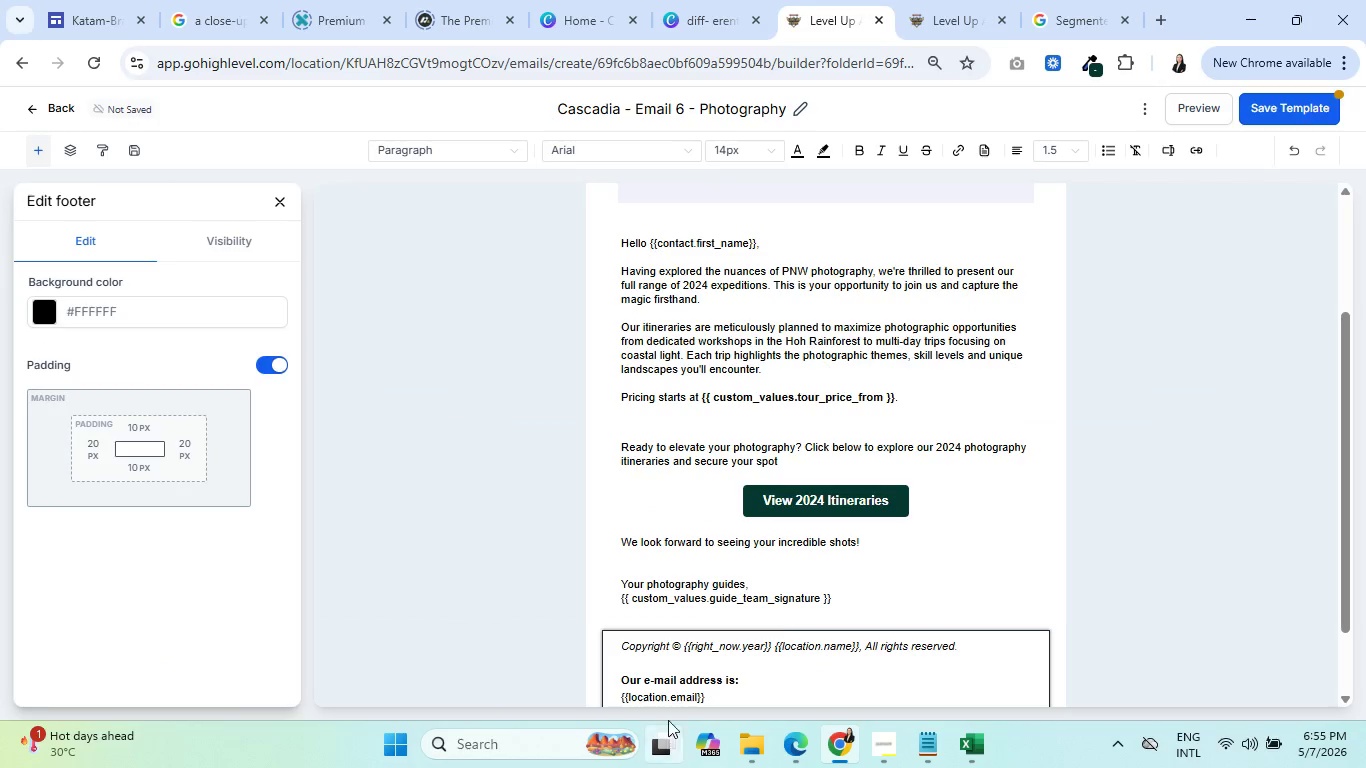 
left_click([670, 690])
 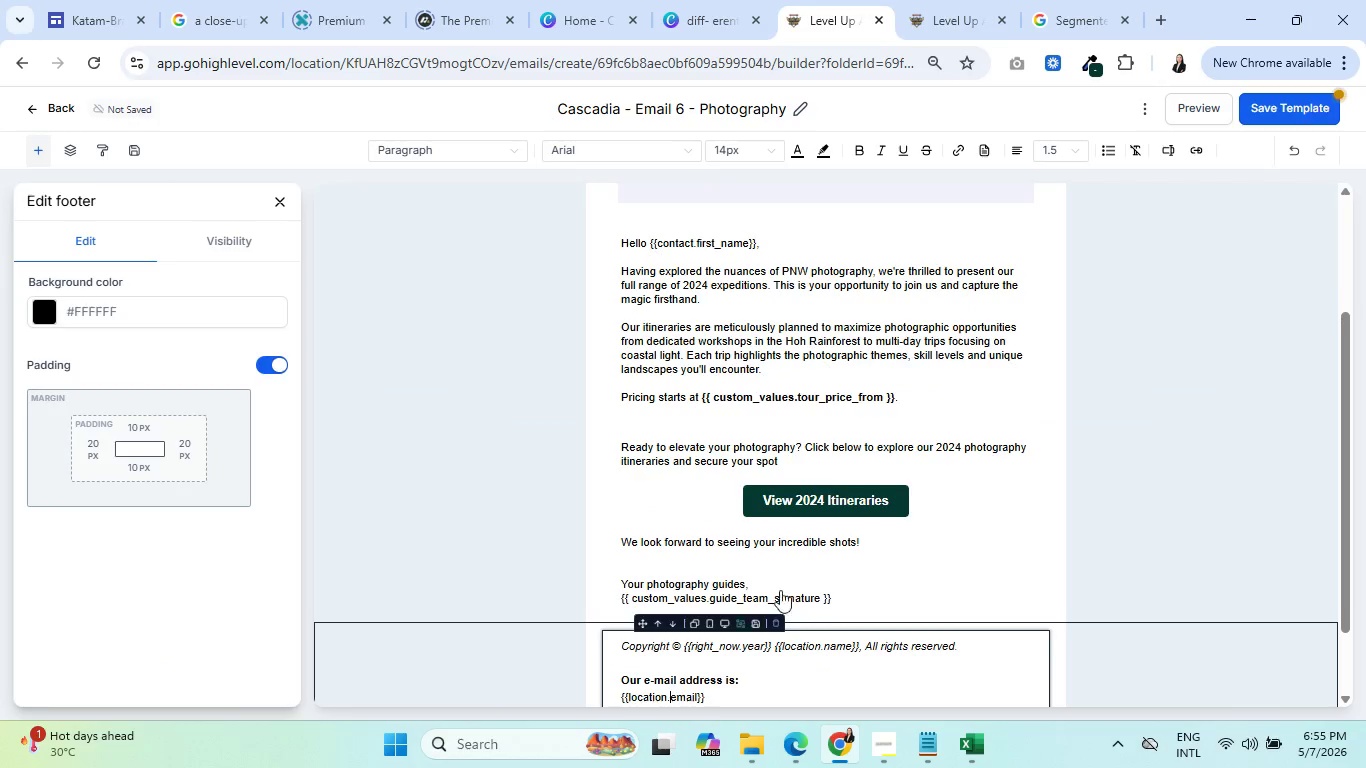 
scroll: coordinate [788, 587], scroll_direction: down, amount: 5.0
 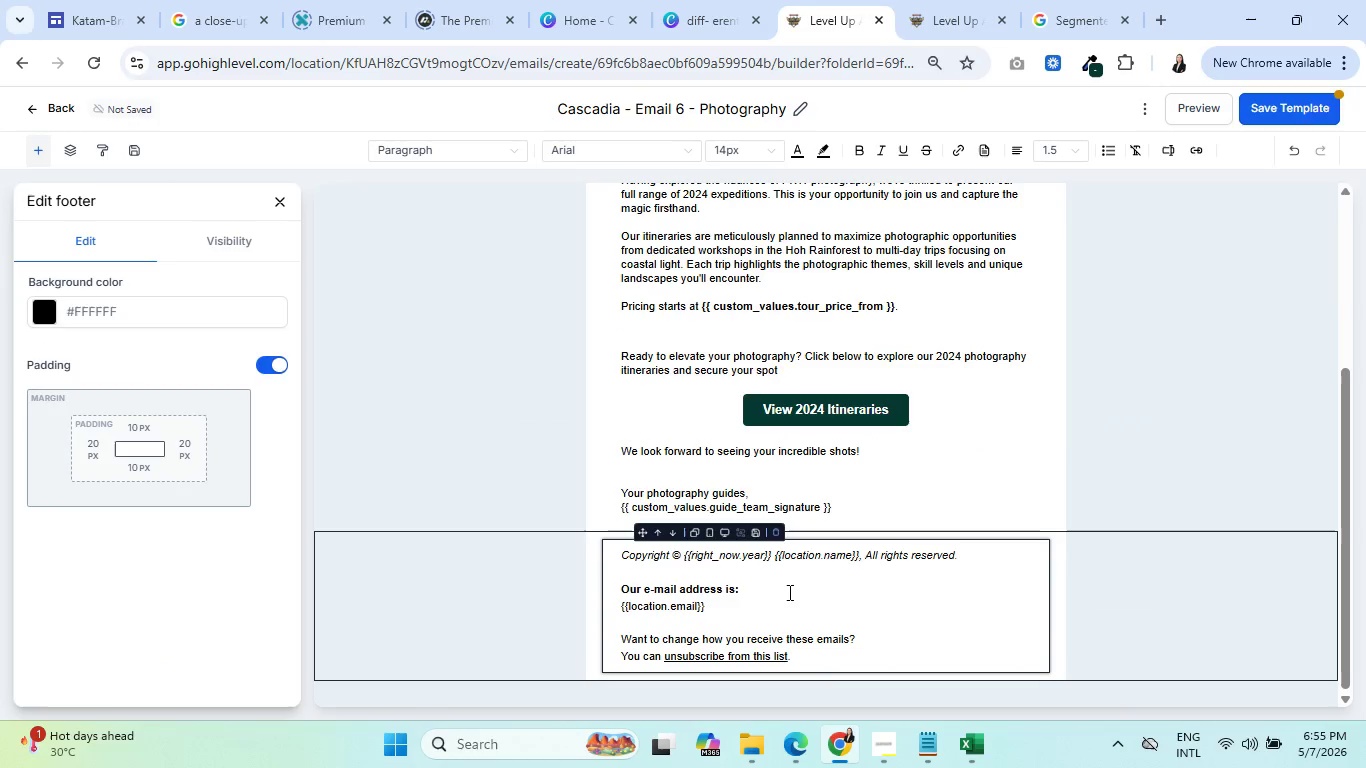 
key(Control+A)
 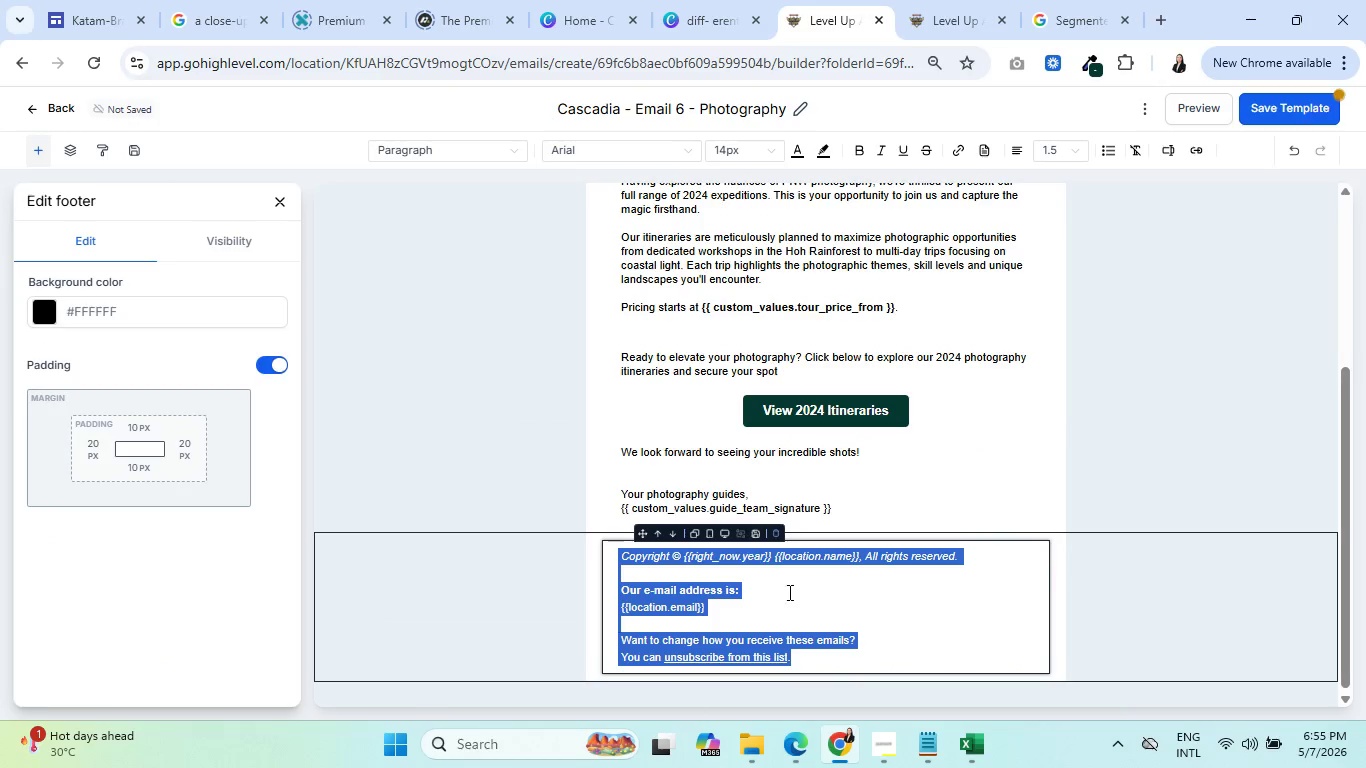 
key(Control+V)
 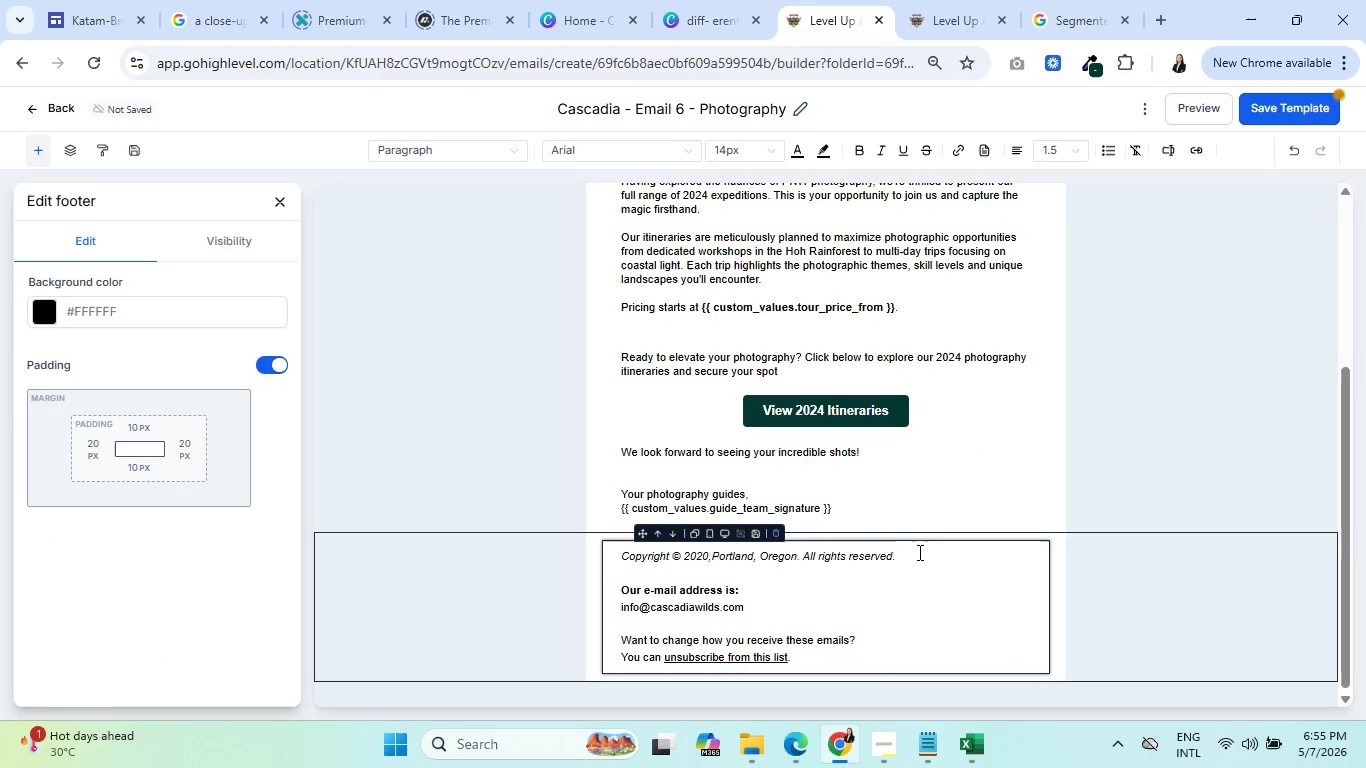 
scroll: coordinate [927, 549], scroll_direction: up, amount: 6.0
 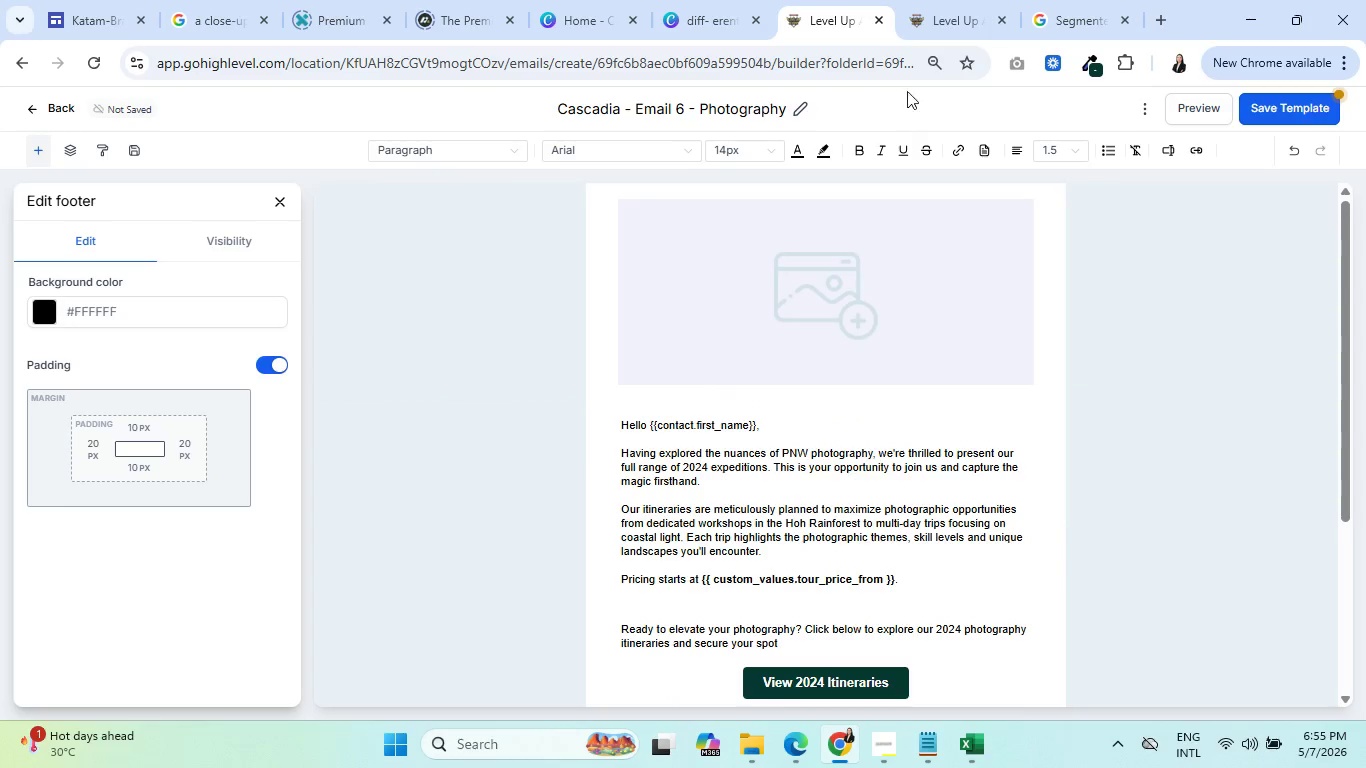 
left_click([921, 18])
 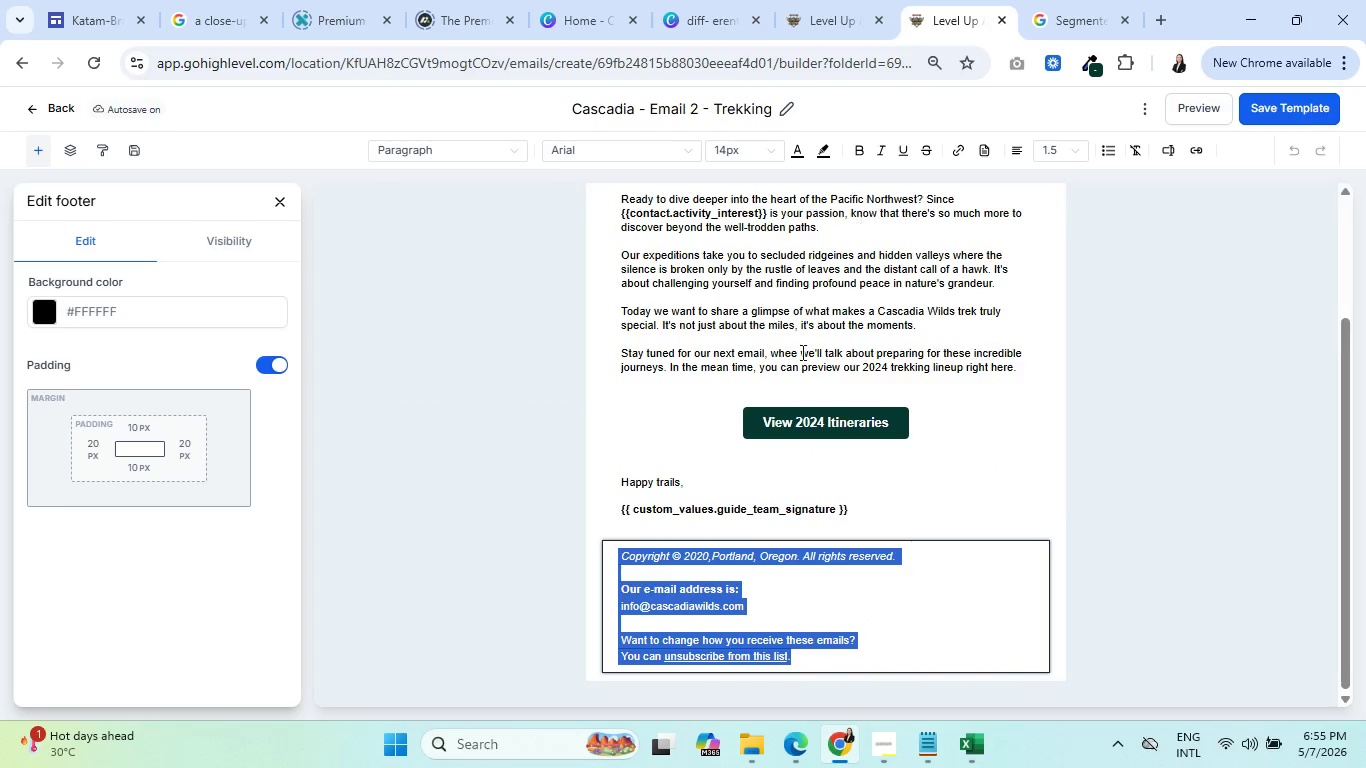 
scroll: coordinate [773, 408], scroll_direction: up, amount: 6.0
 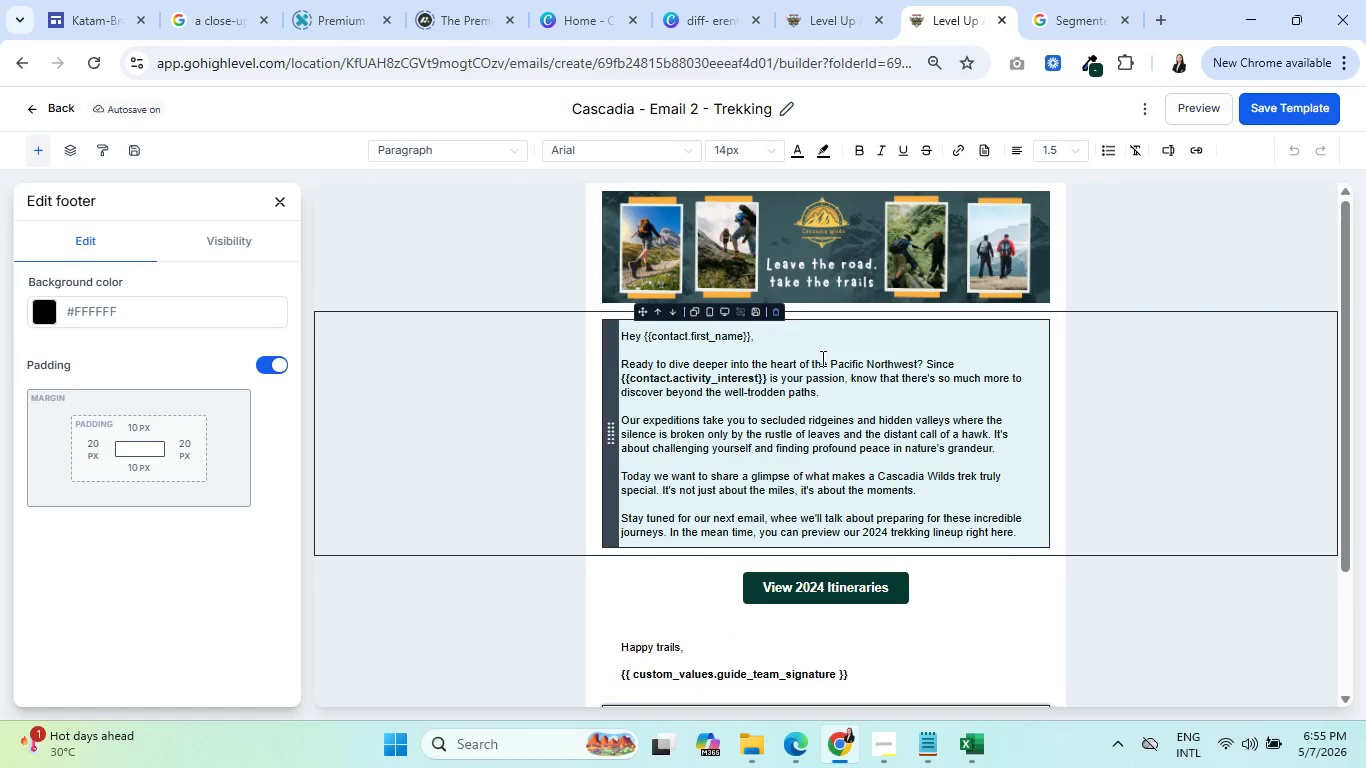 
left_click([821, 358])
 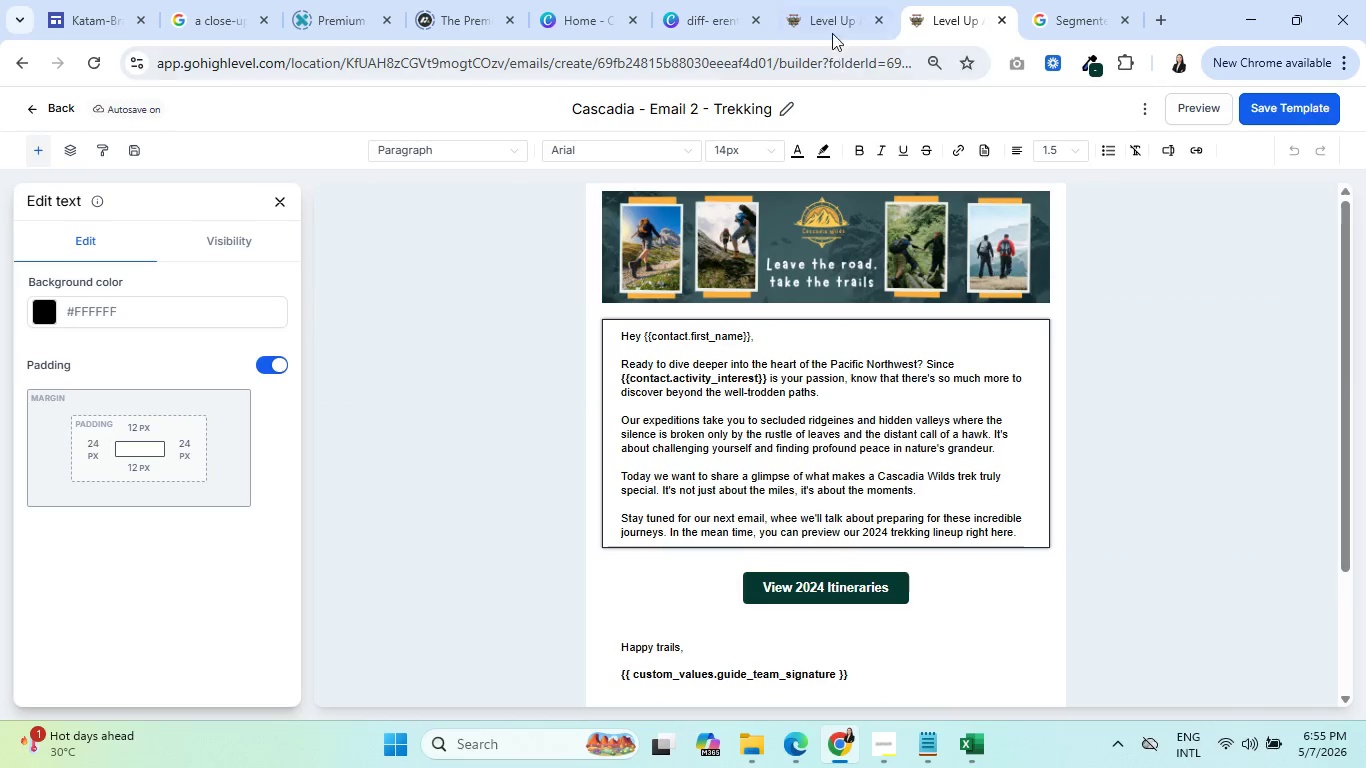 
left_click([832, 0])
 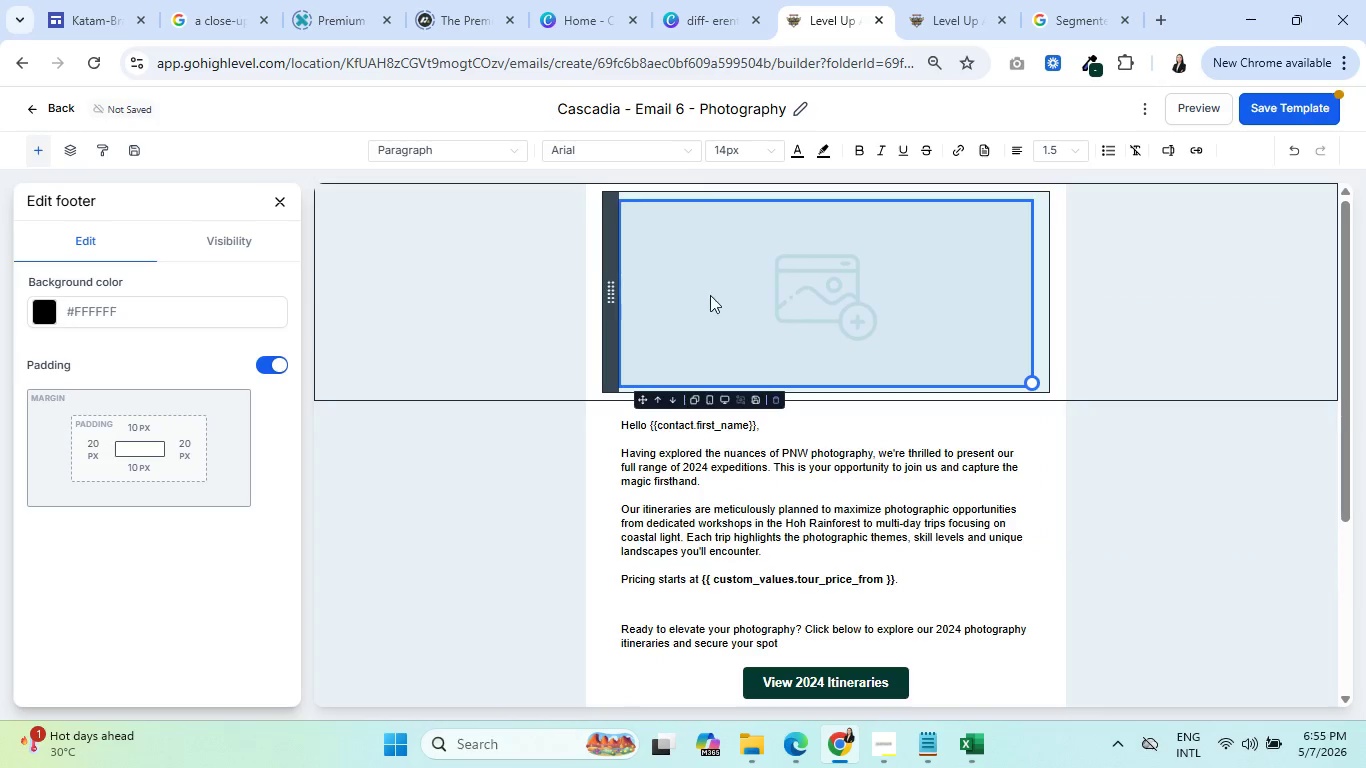 
left_click([714, 301])
 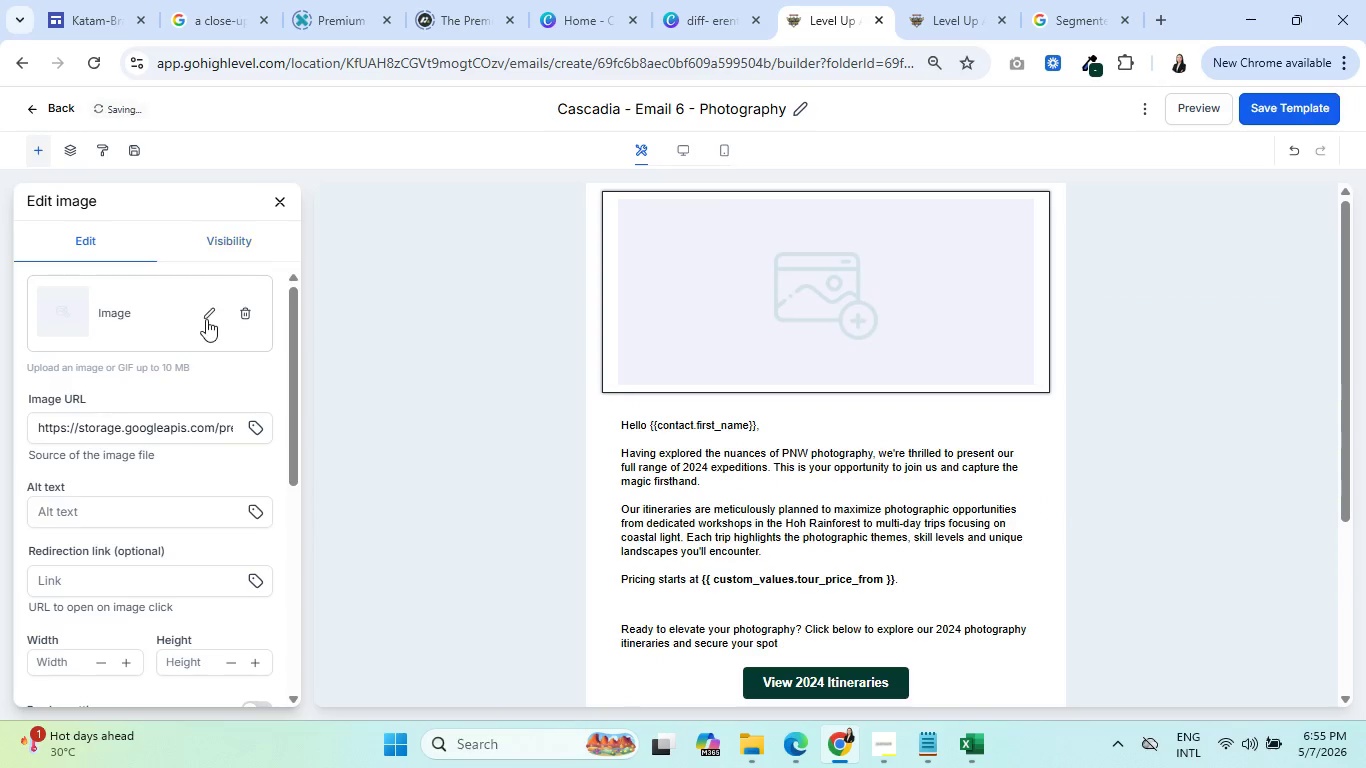 
left_click([206, 318])
 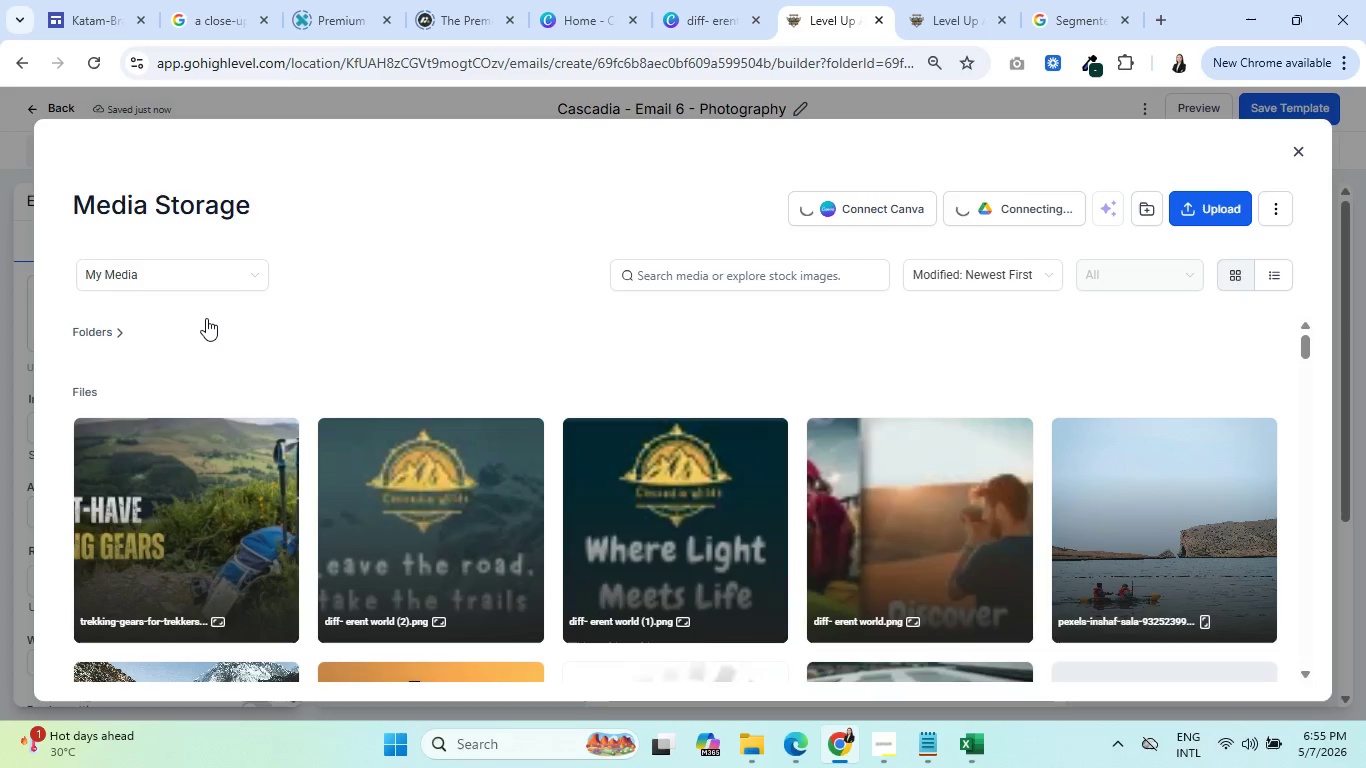 
wait(5.25)
 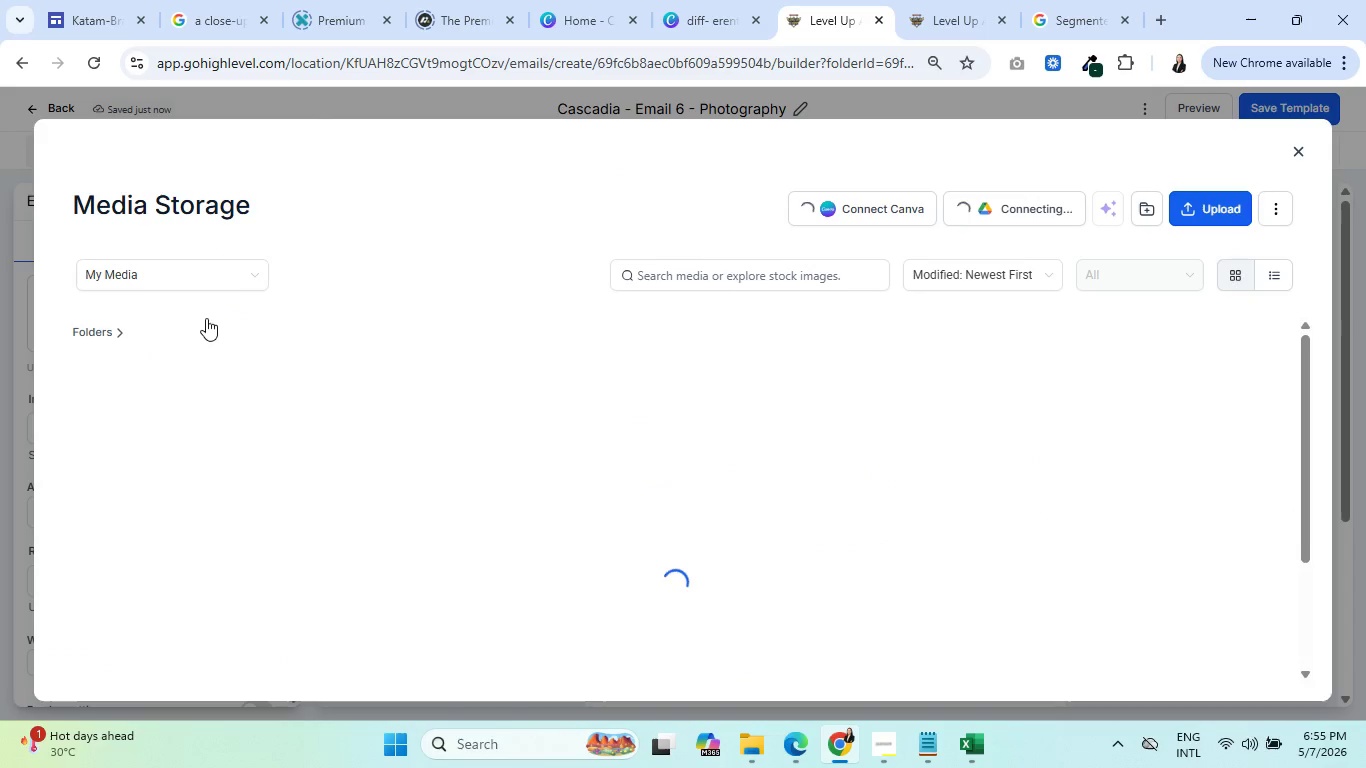 
scroll: coordinate [916, 553], scroll_direction: down, amount: 3.0
 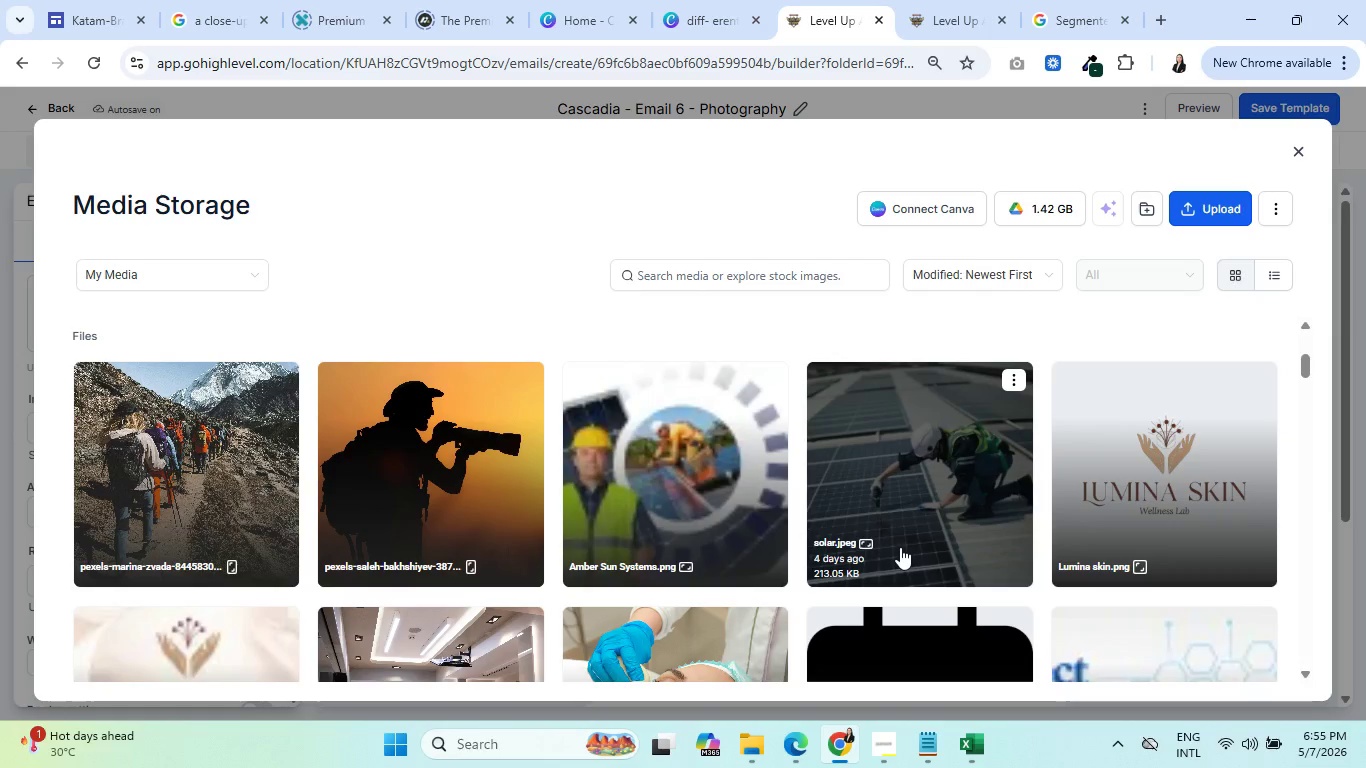 
scroll: coordinate [899, 546], scroll_direction: up, amount: 2.0
 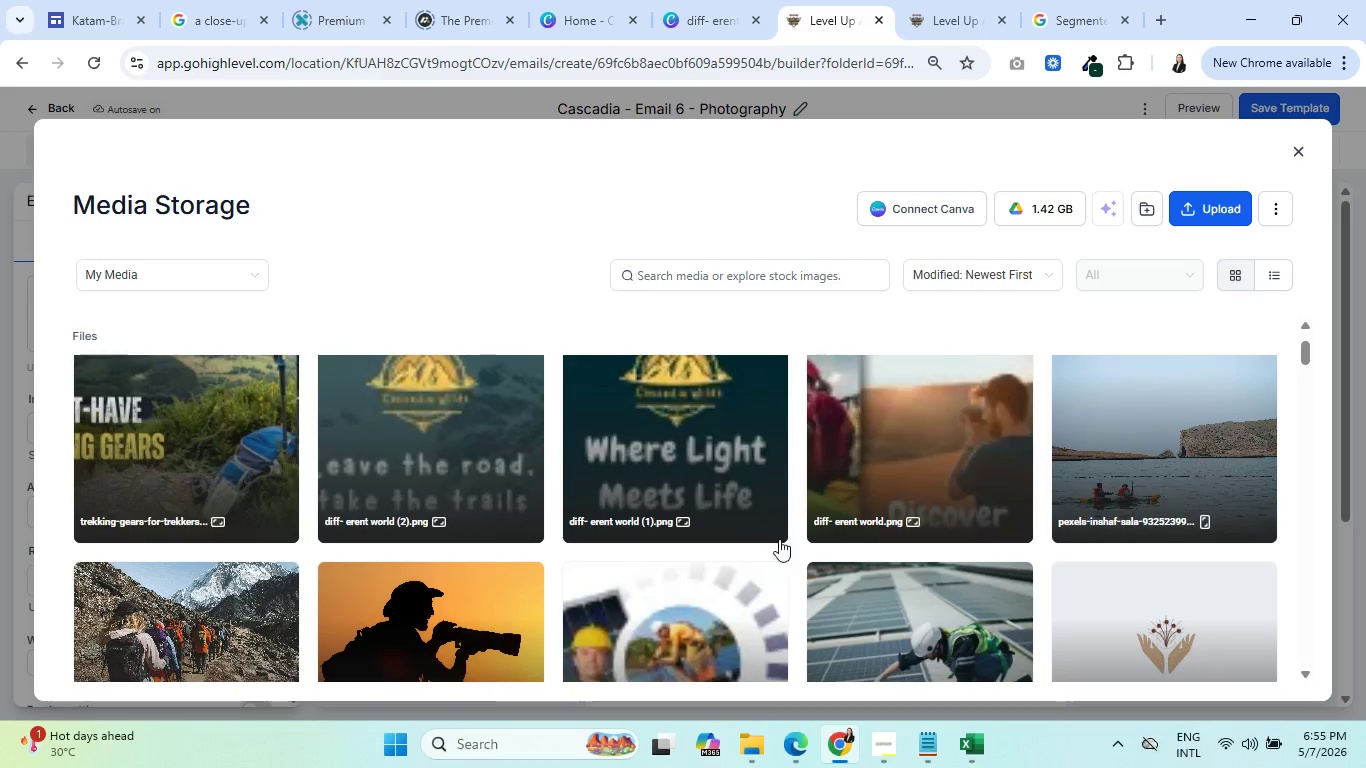 
left_click([664, 444])
 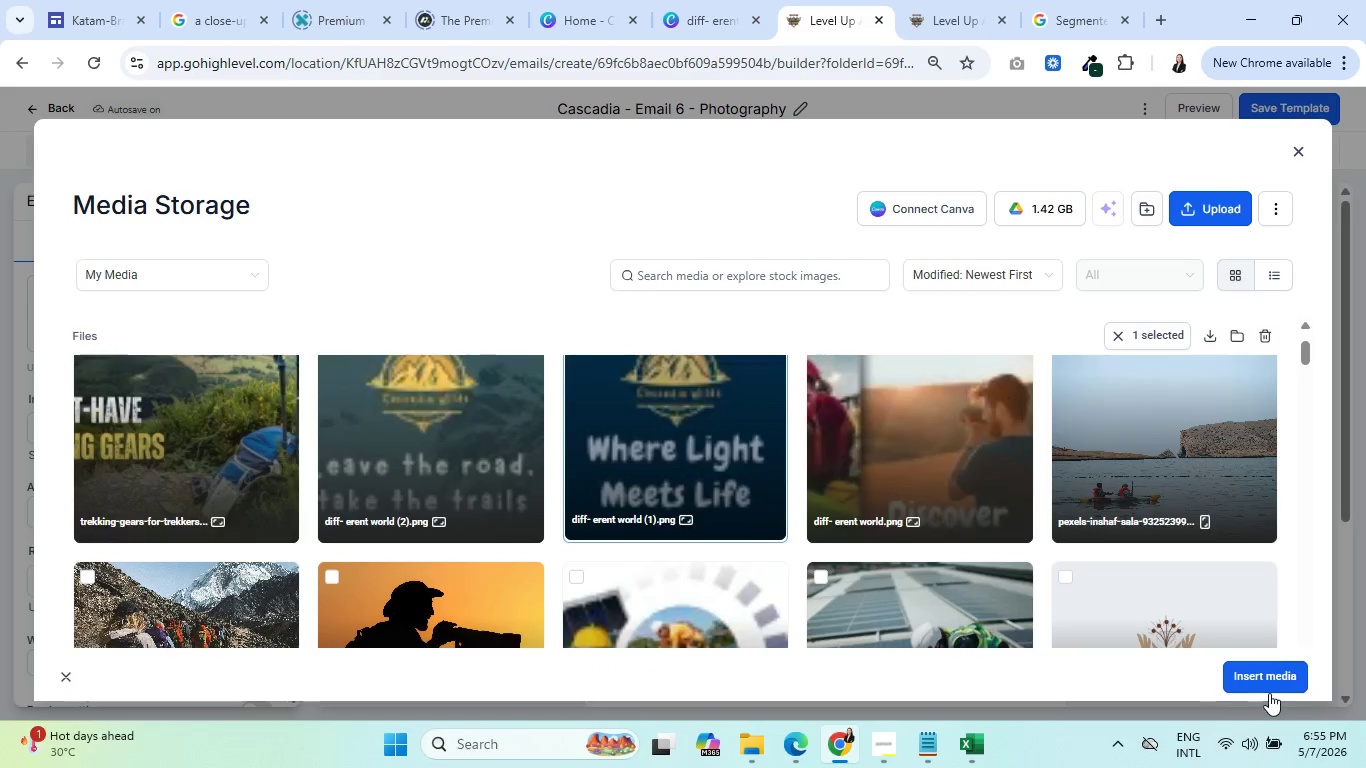 
left_click([1259, 681])
 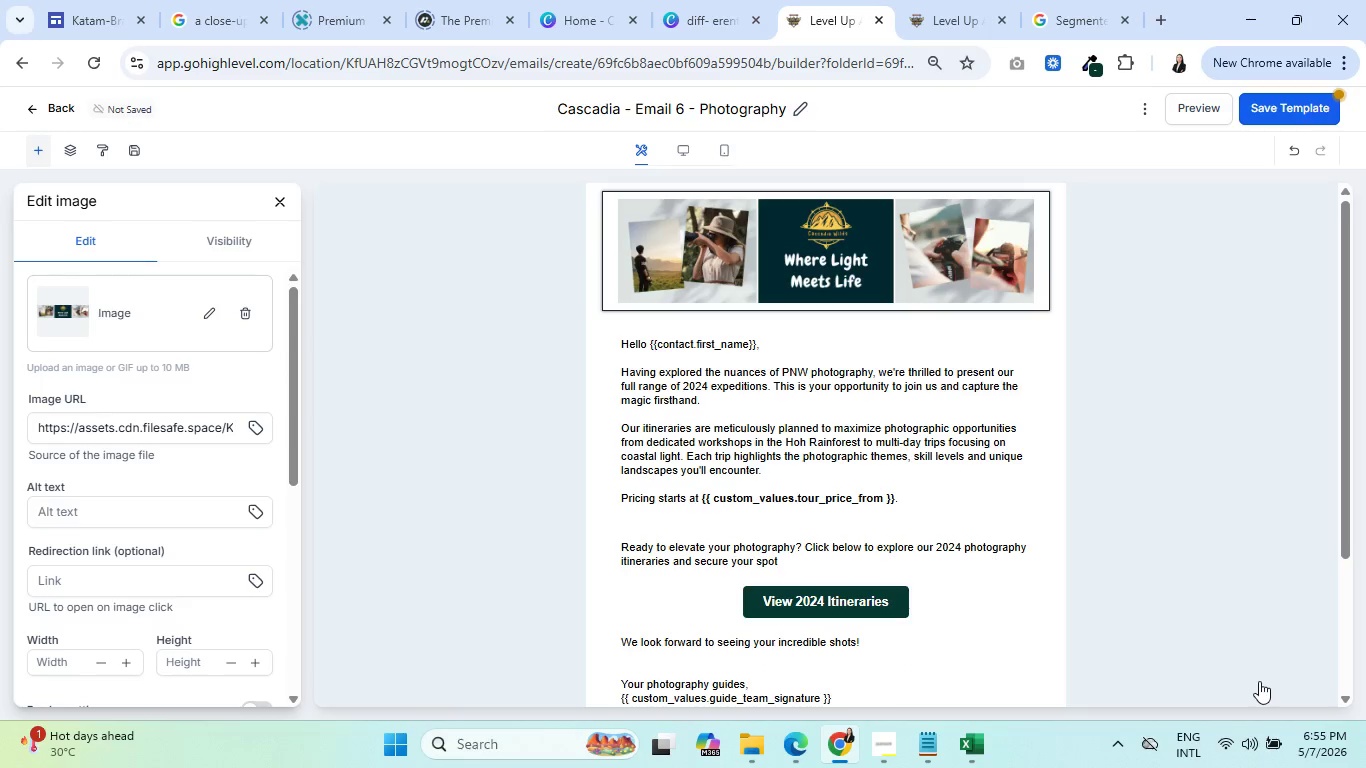 
scroll: coordinate [1065, 626], scroll_direction: down, amount: 6.0
 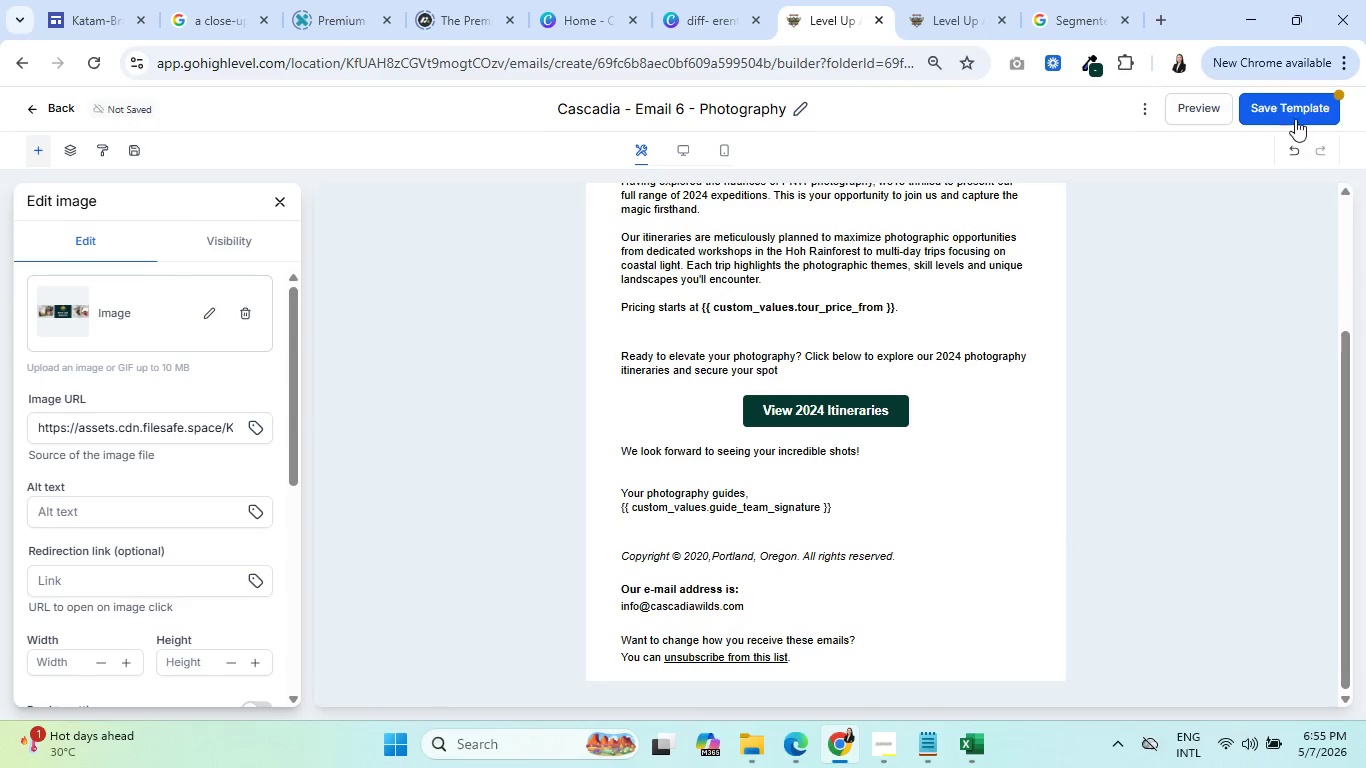 
left_click([1292, 110])
 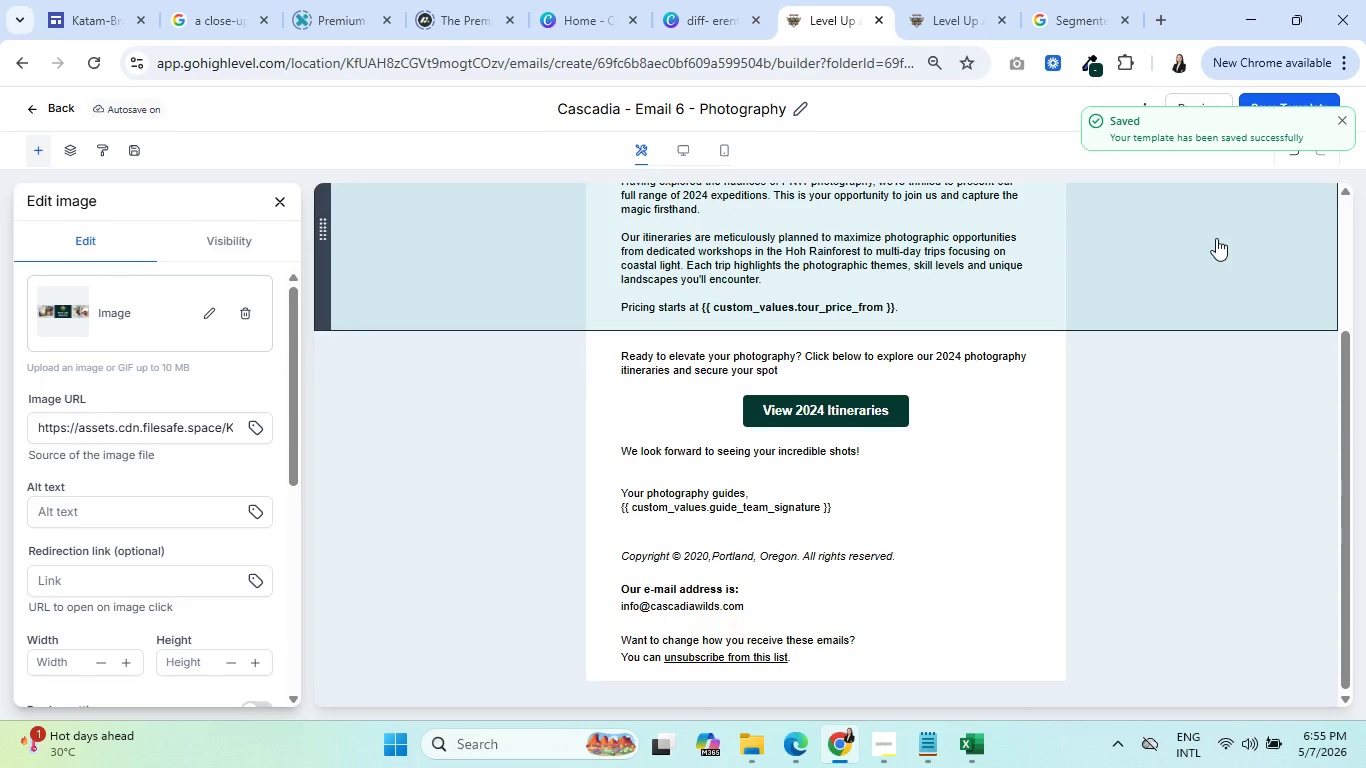 
wait(7.38)
 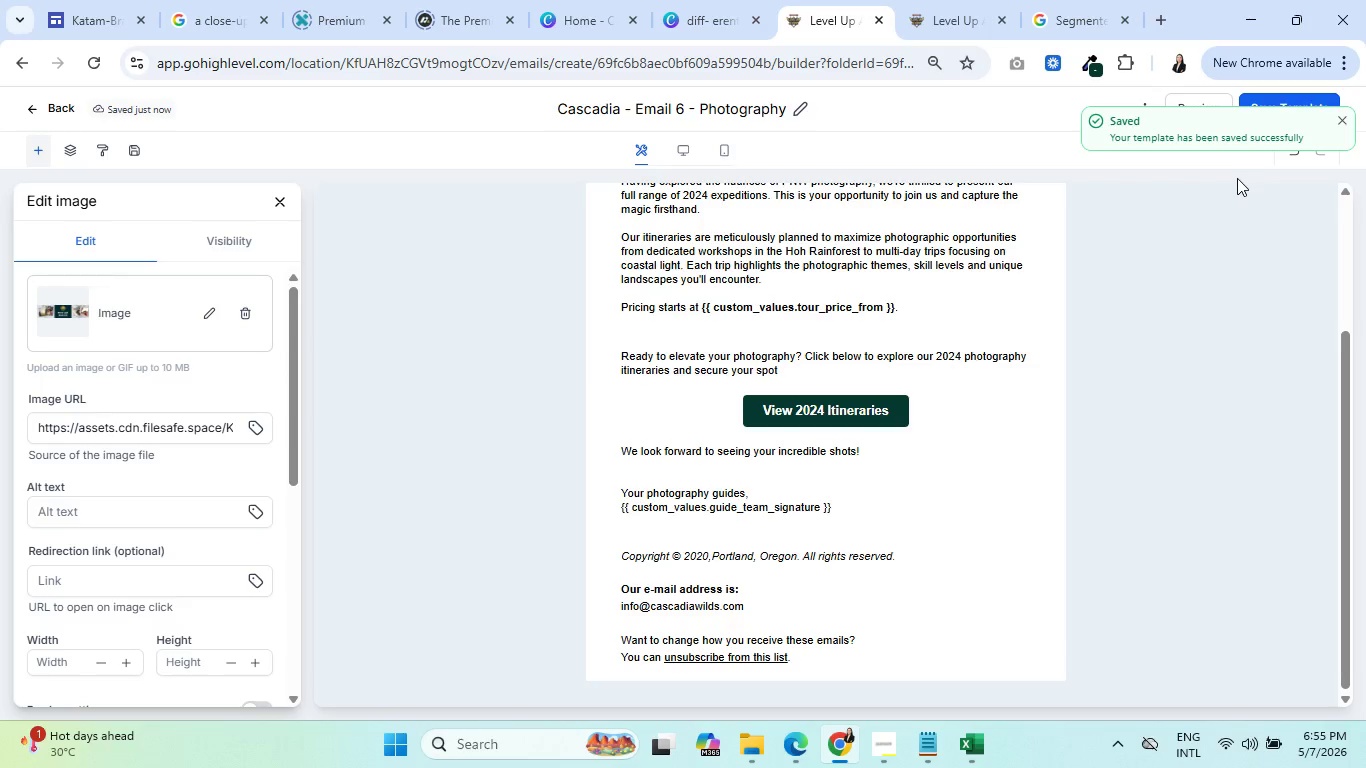 
left_click([1344, 118])
 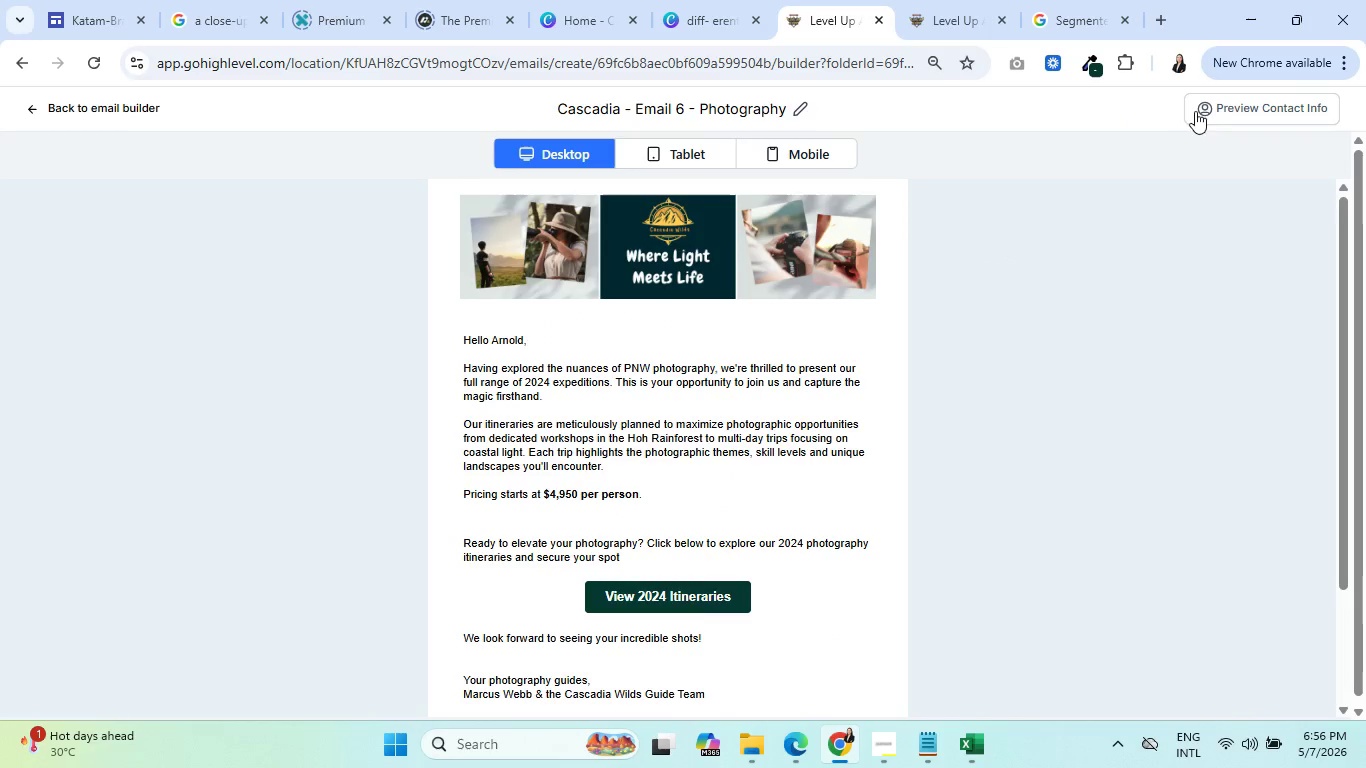 
scroll: coordinate [700, 425], scroll_direction: up, amount: 3.0
 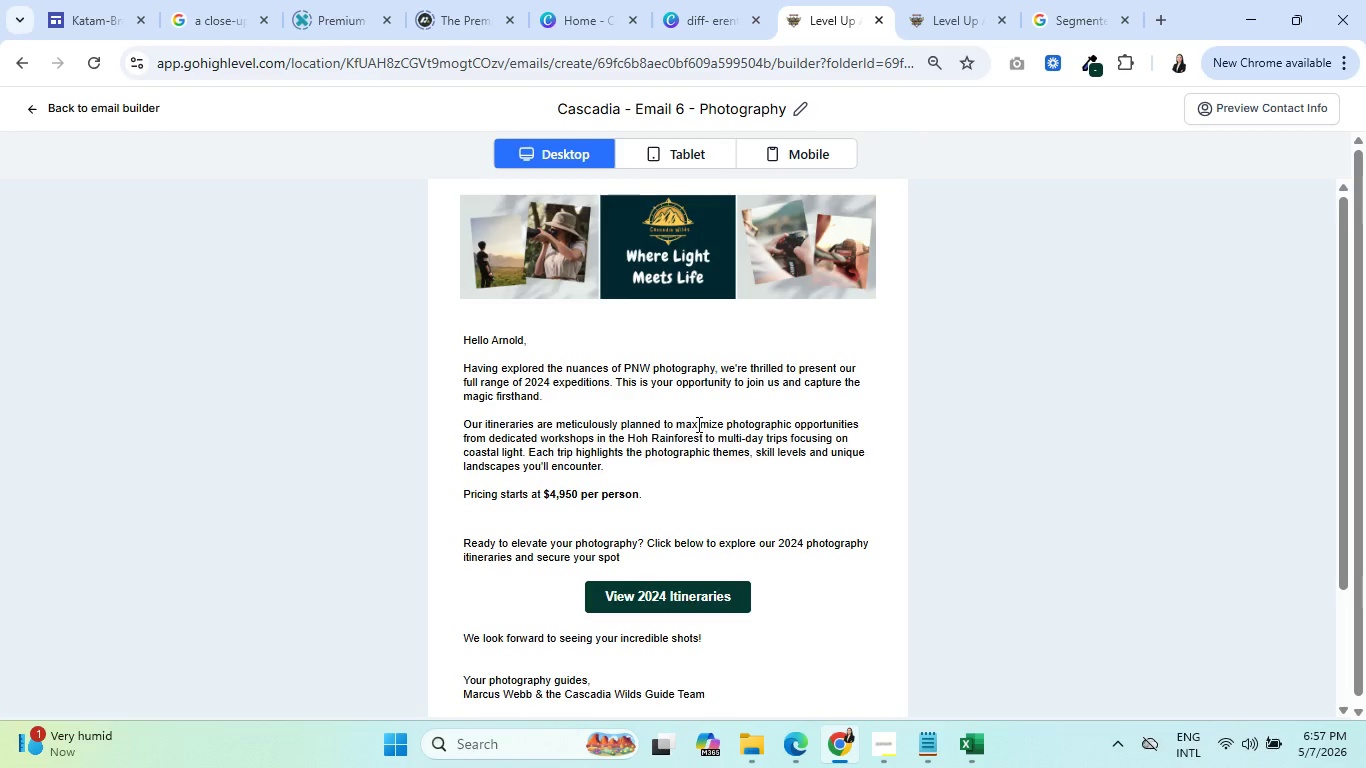 
wait(117.84)
 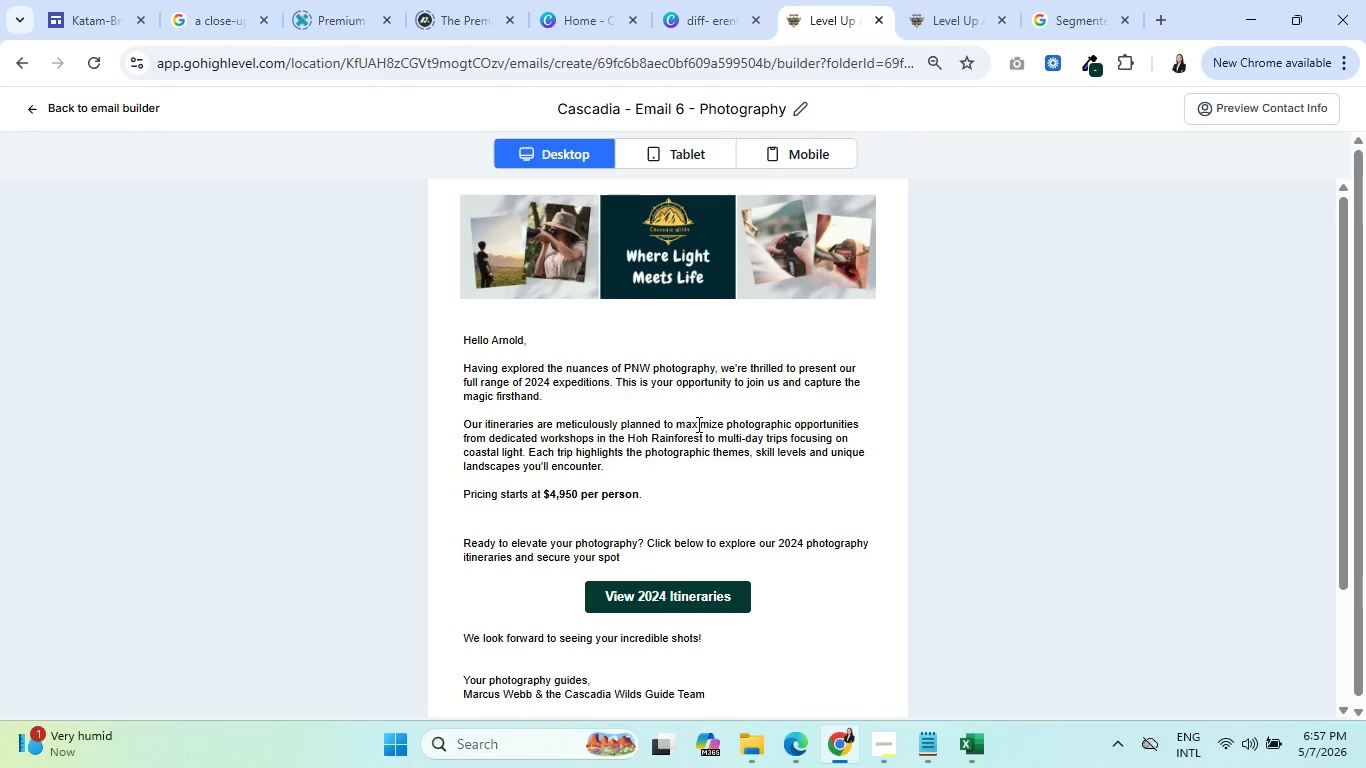 
scroll: coordinate [661, 448], scroll_direction: up, amount: 3.0
 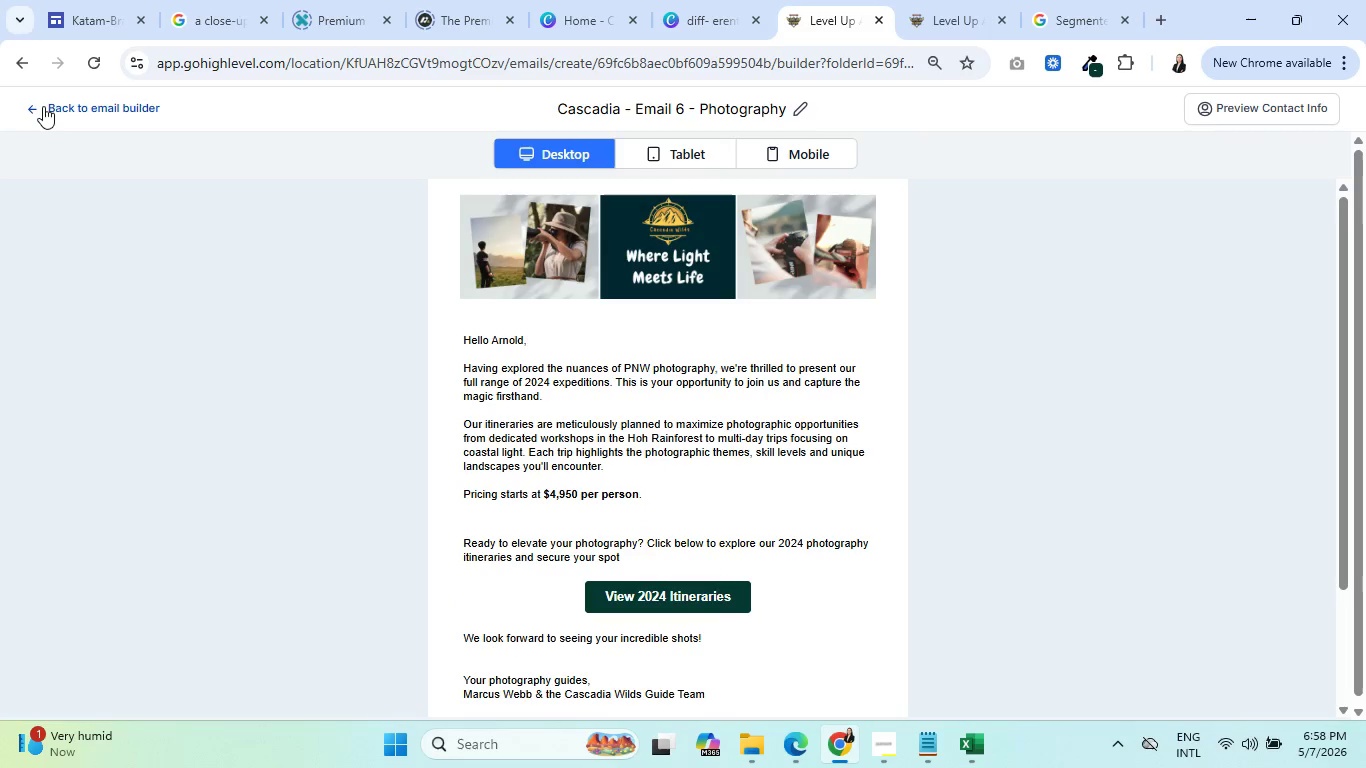 
left_click([28, 101])
 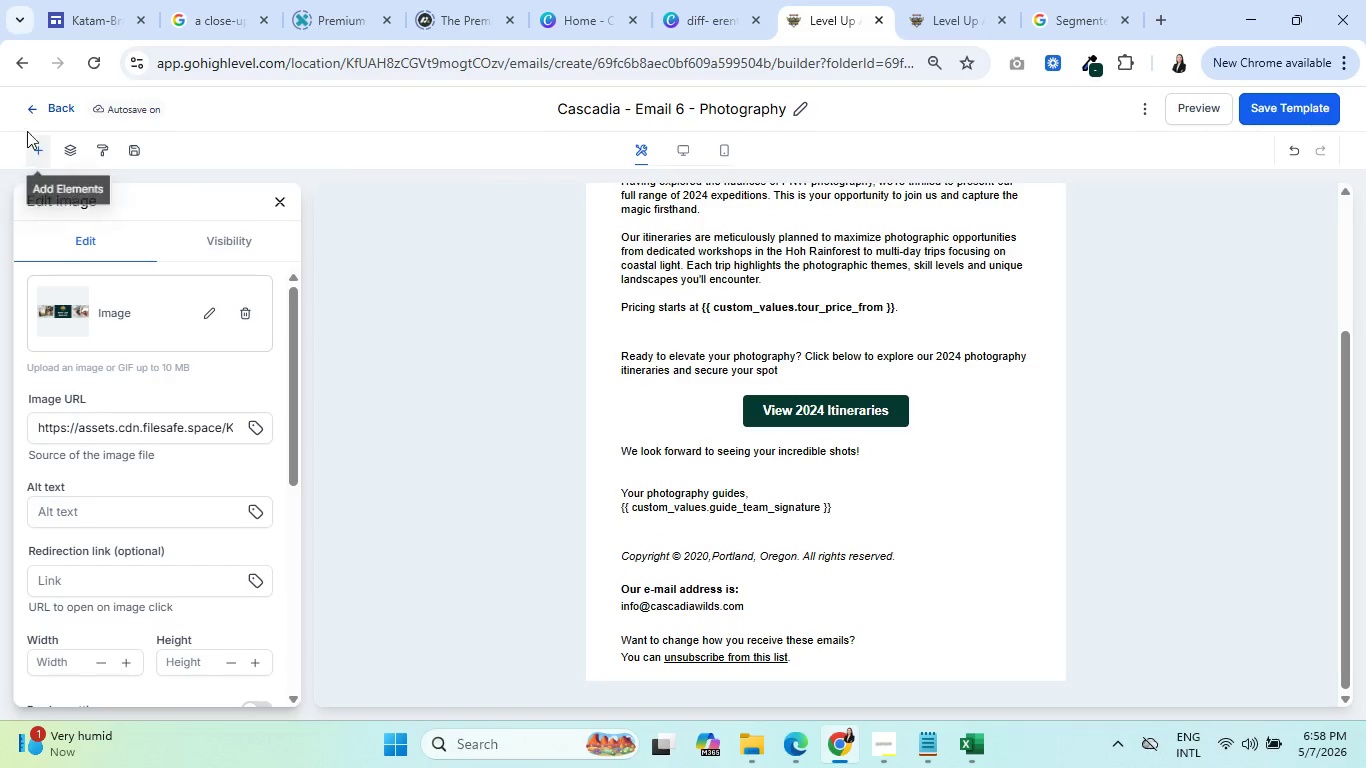 
left_click([29, 111])
 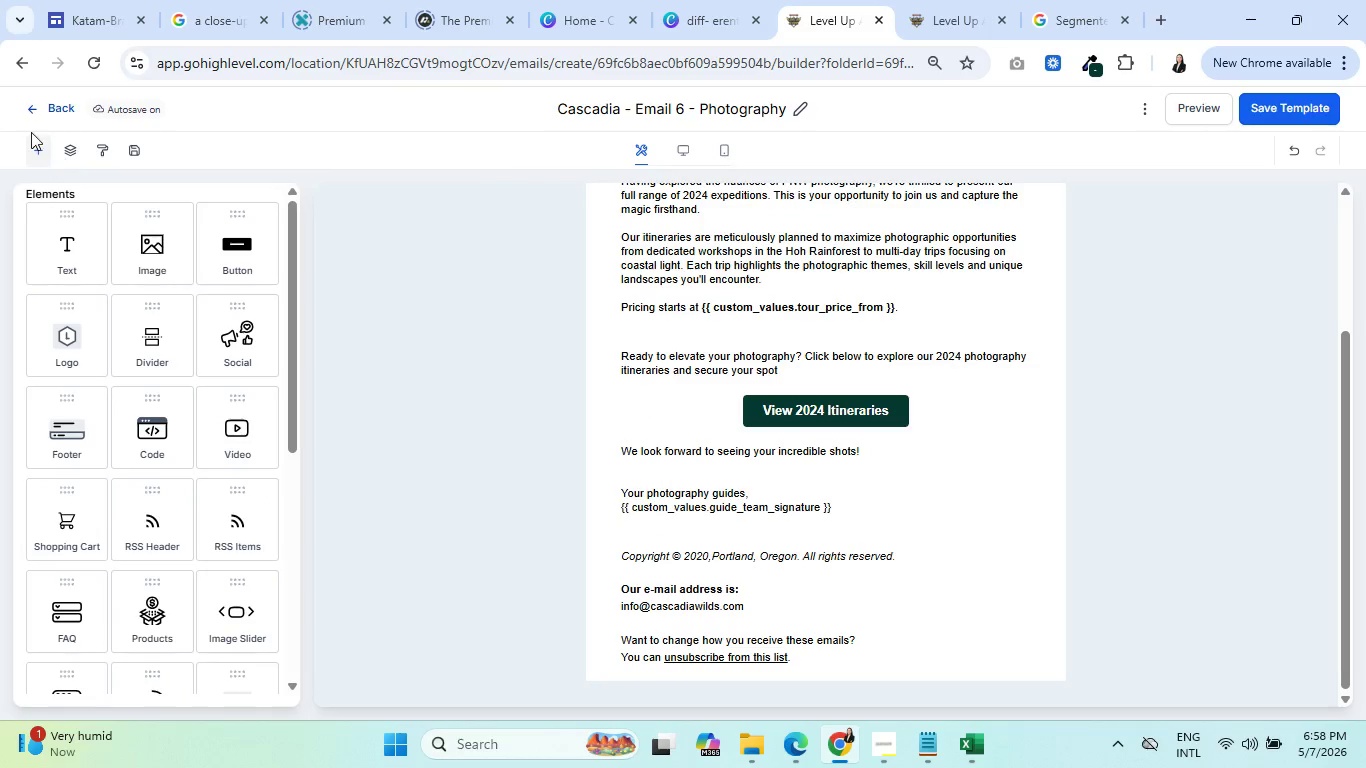 
left_click([25, 108])
 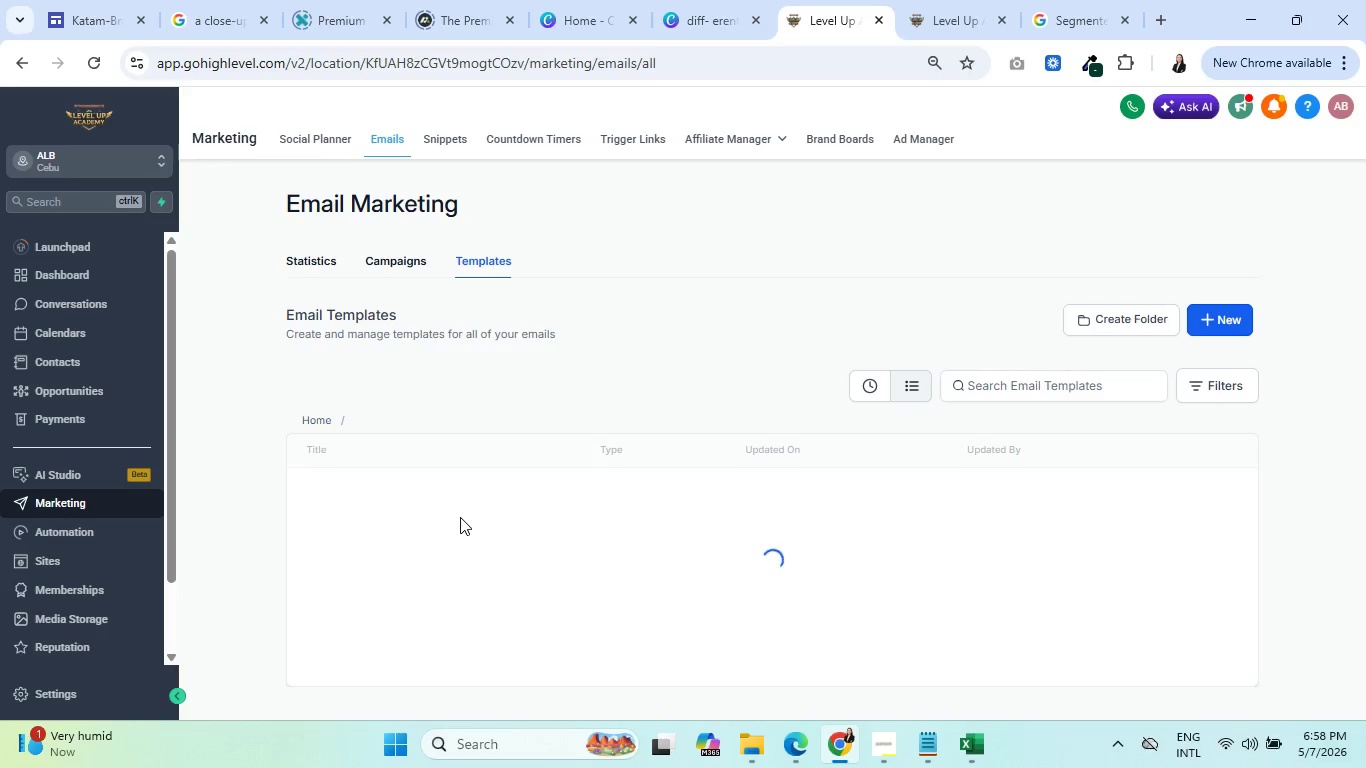 
wait(5.27)
 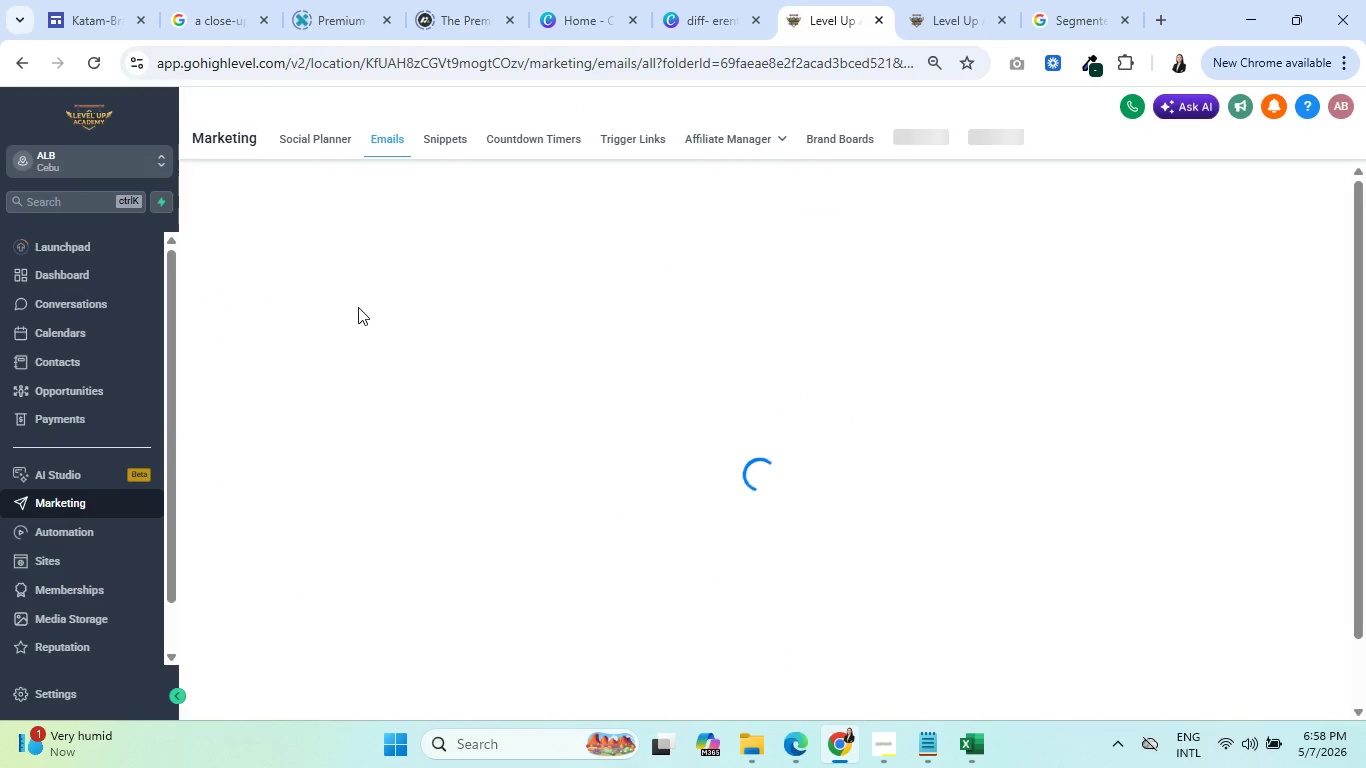 
scroll: coordinate [501, 607], scroll_direction: down, amount: 4.0
 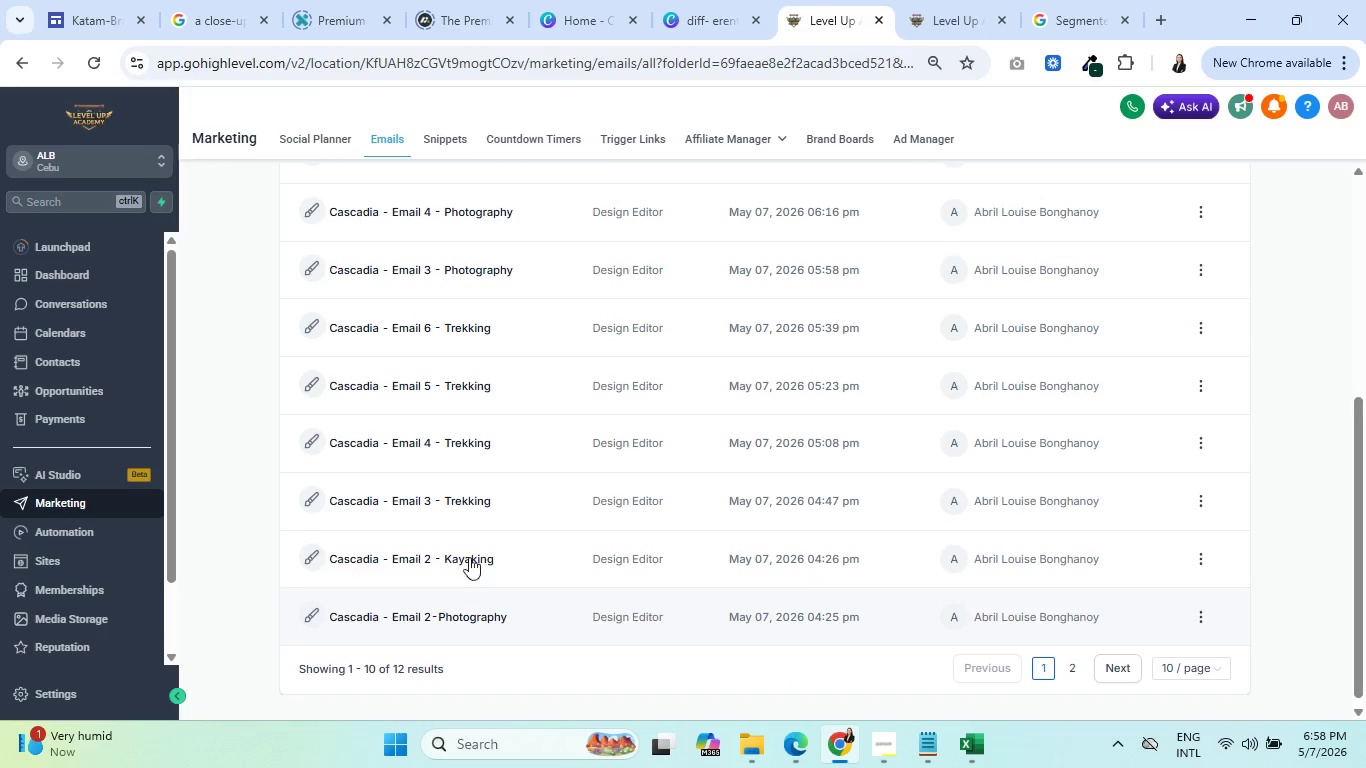 
scroll: coordinate [469, 556], scroll_direction: up, amount: 5.0
 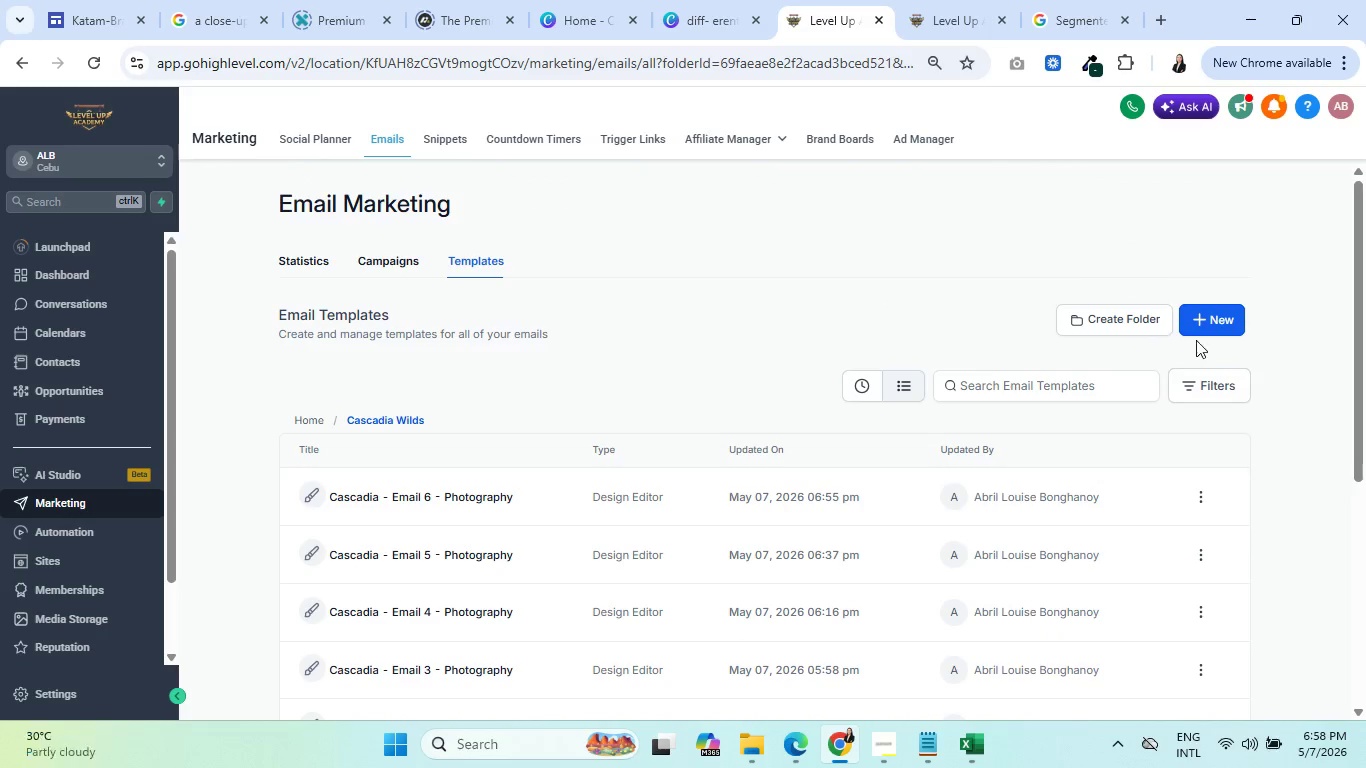 
left_click([1204, 326])
 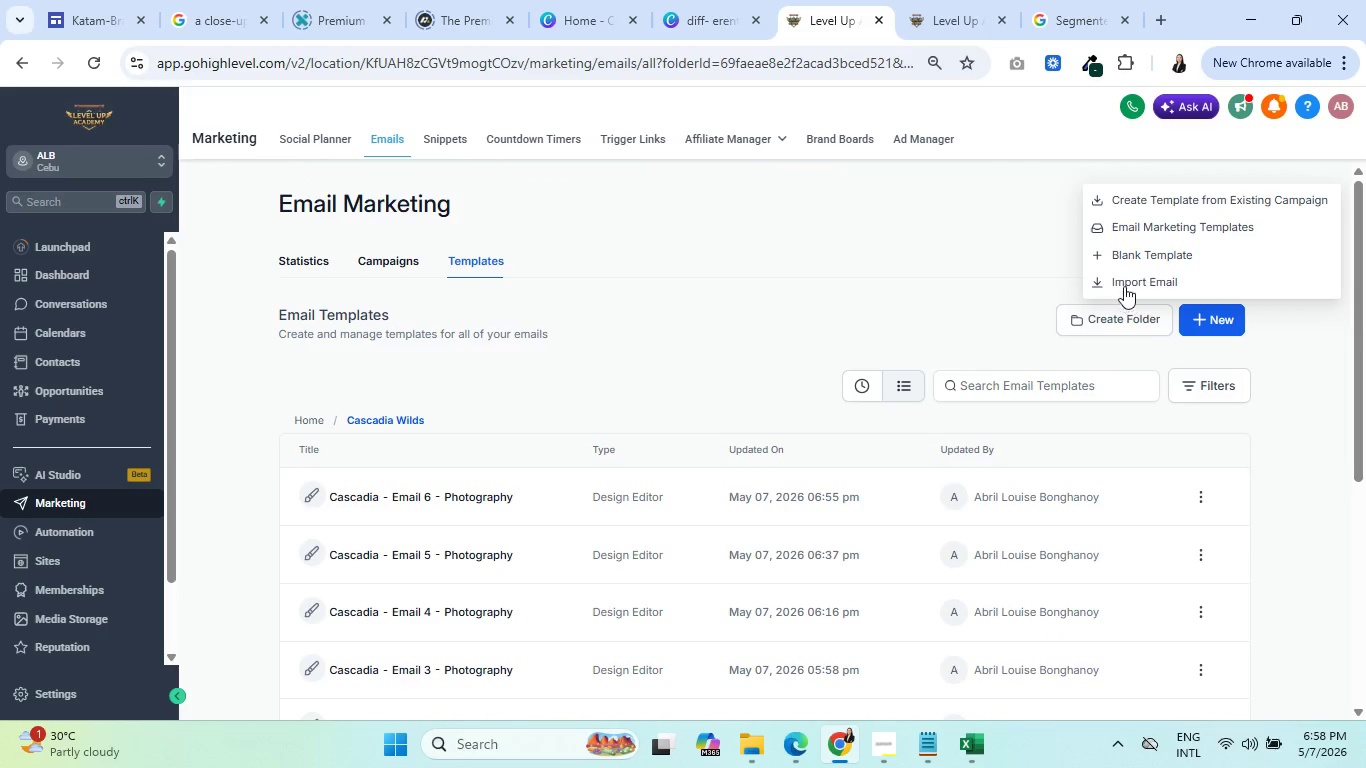 
left_click([1139, 255])
 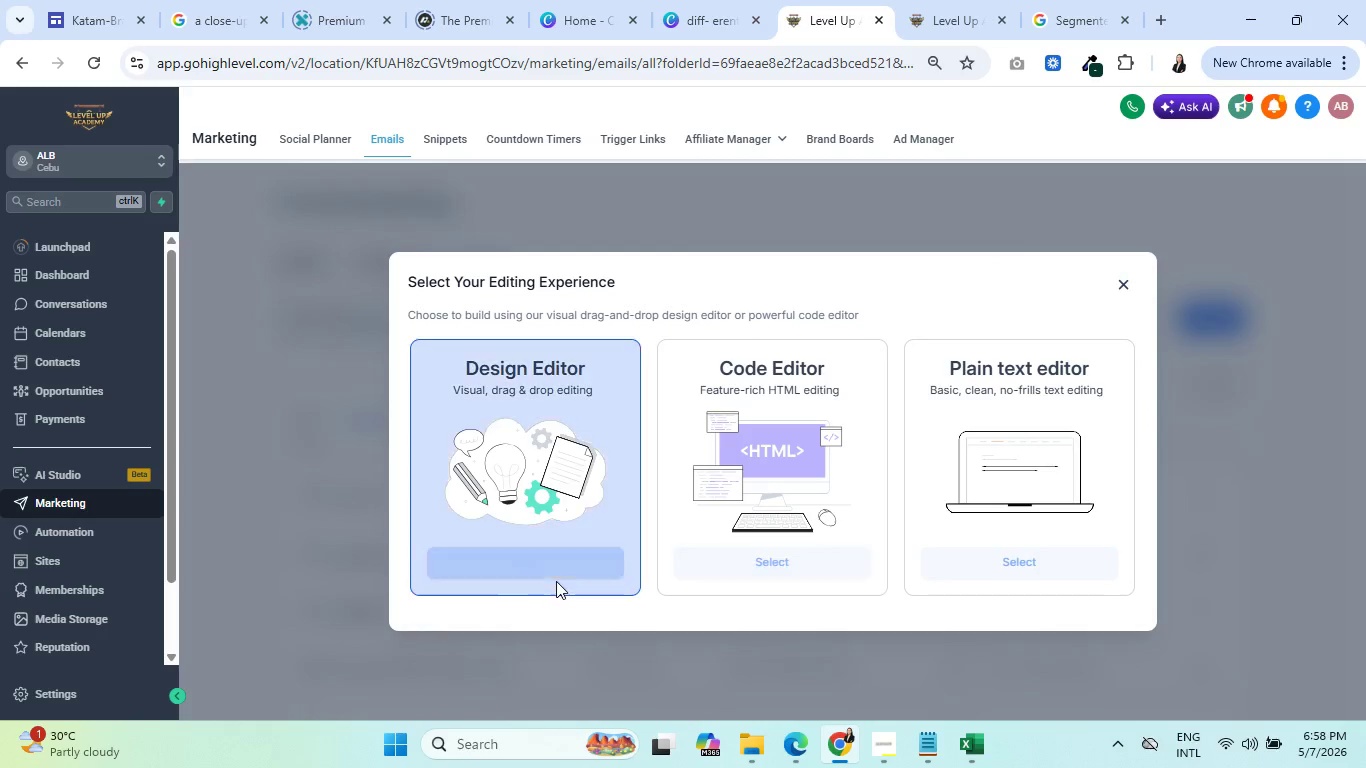 
left_click([495, 561])
 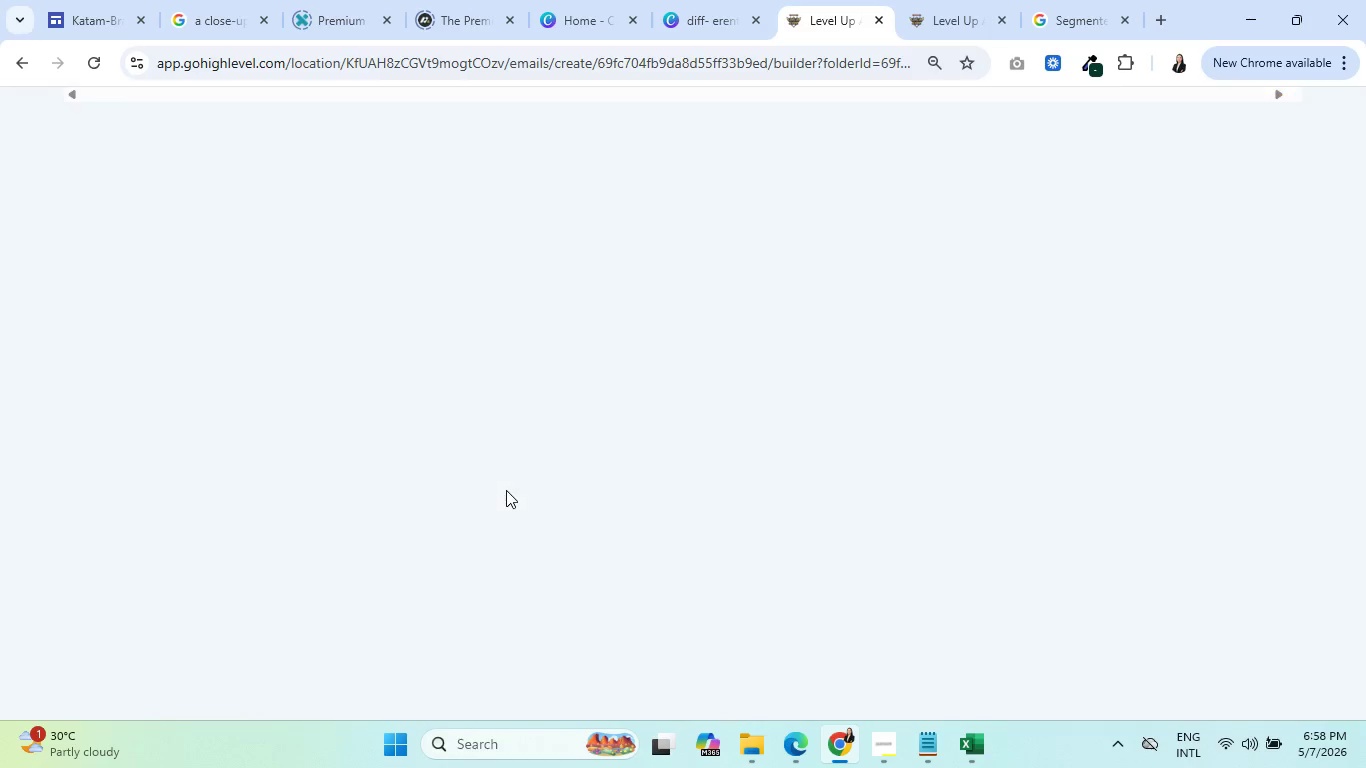 
mouse_move([670, 236])
 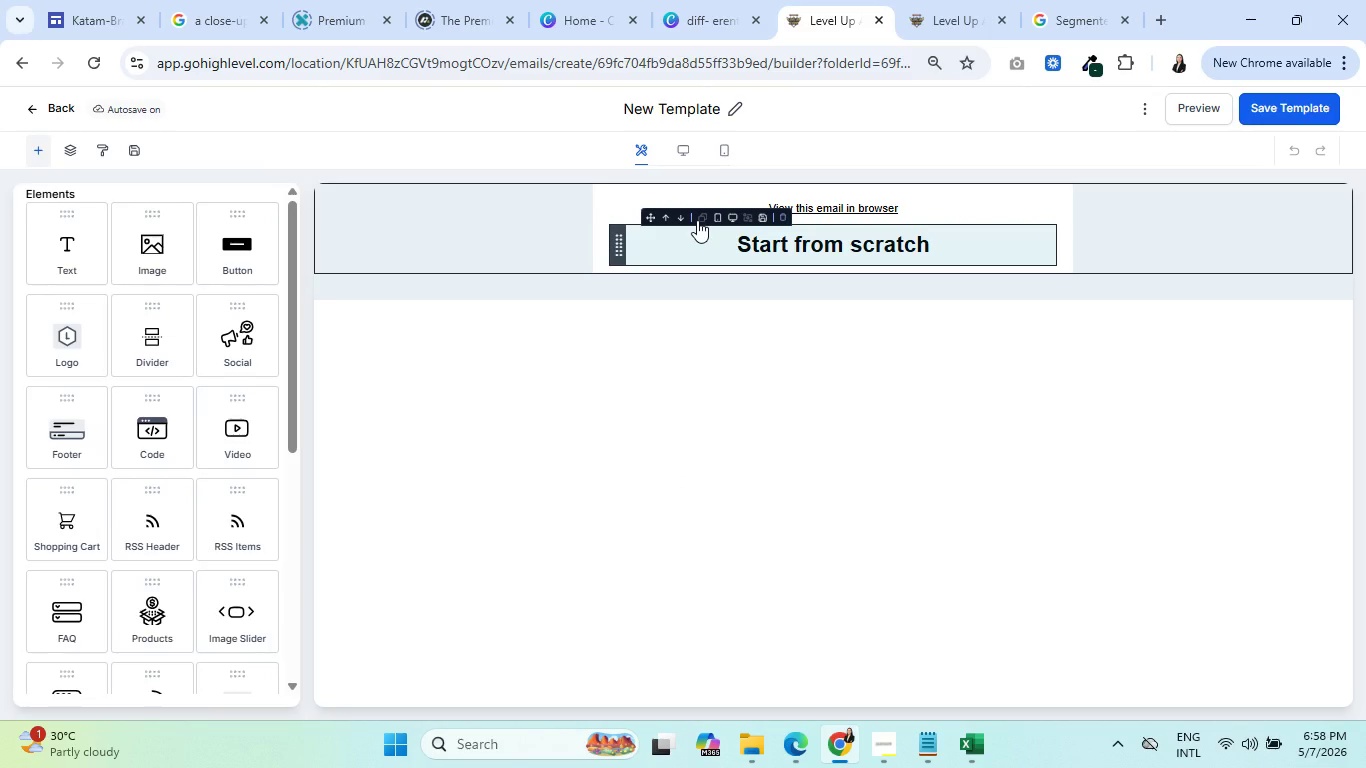 
wait(11.84)
 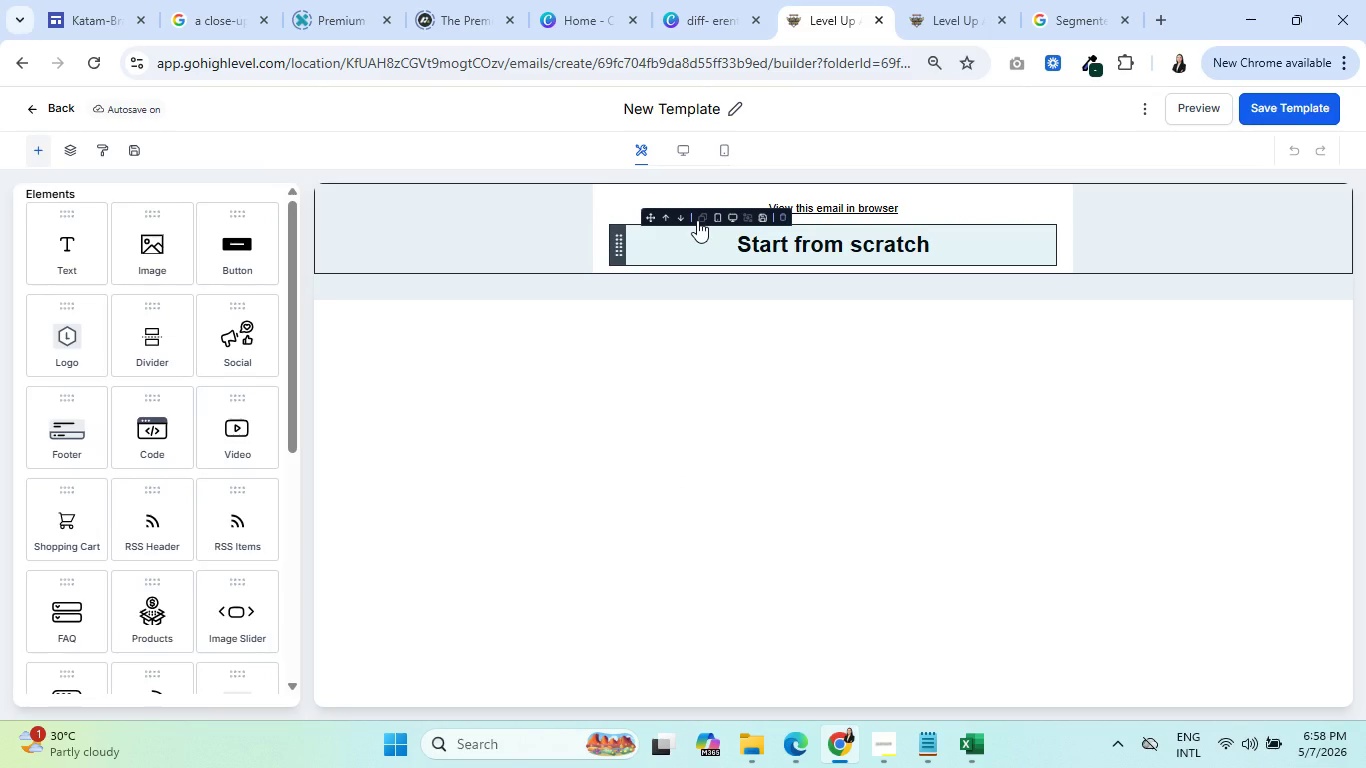 
double_click([644, 104])
 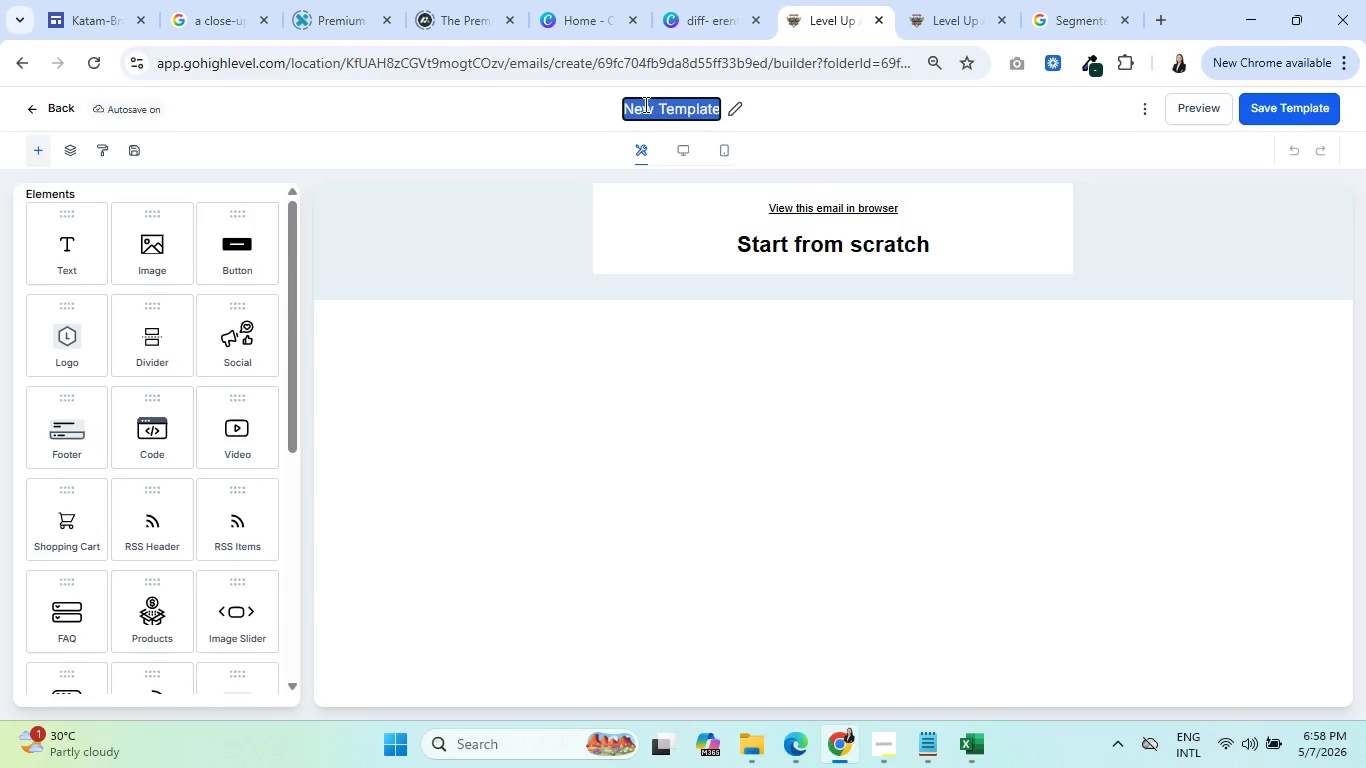 
triple_click([644, 104])
 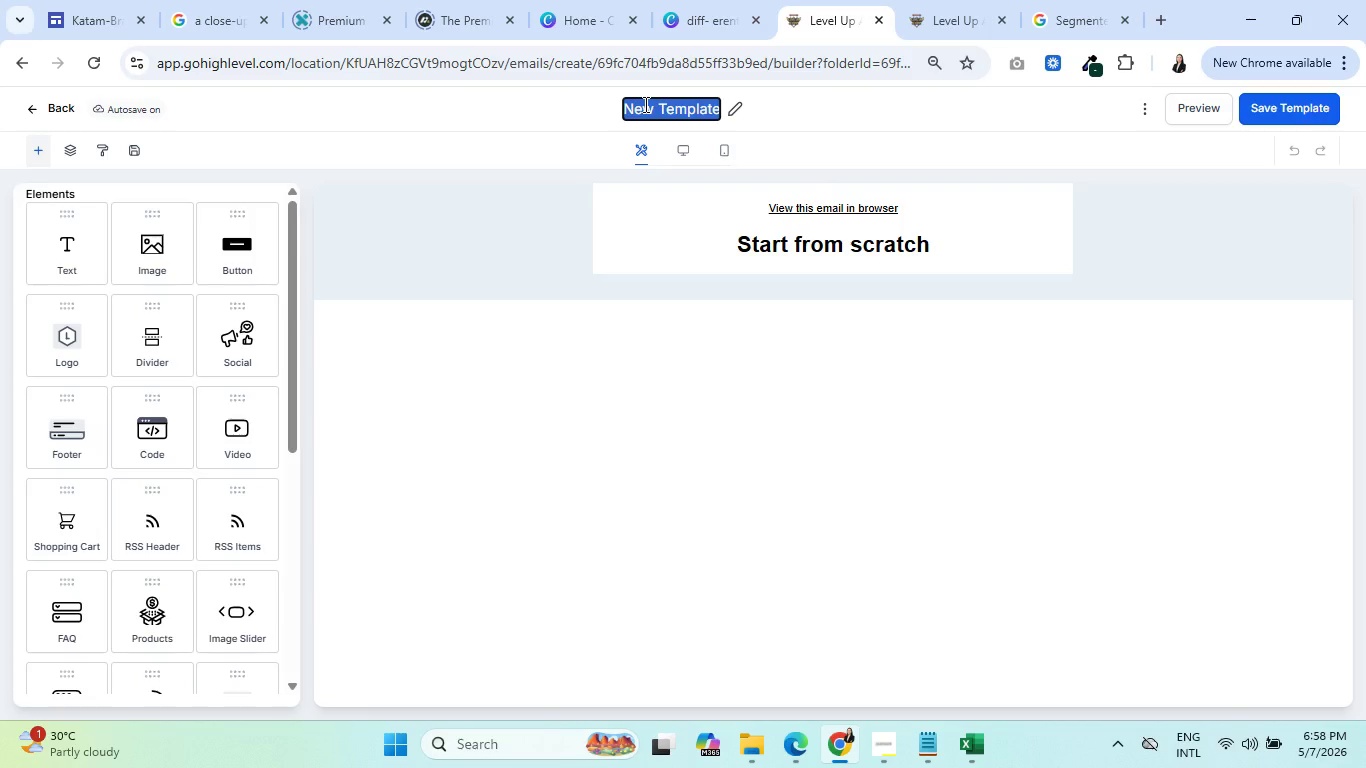 
type(Cascadia - Email 3 - Kayaking)
 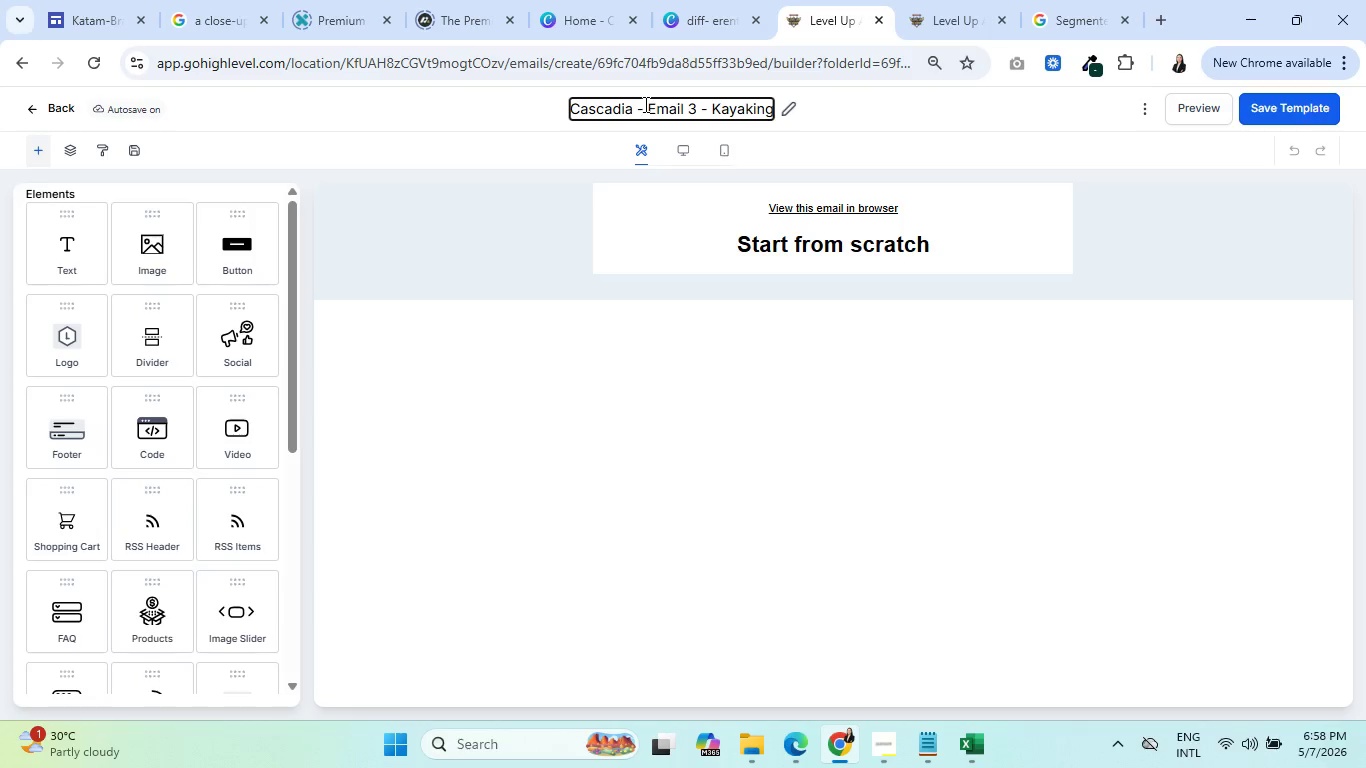 
left_click([474, 194])
 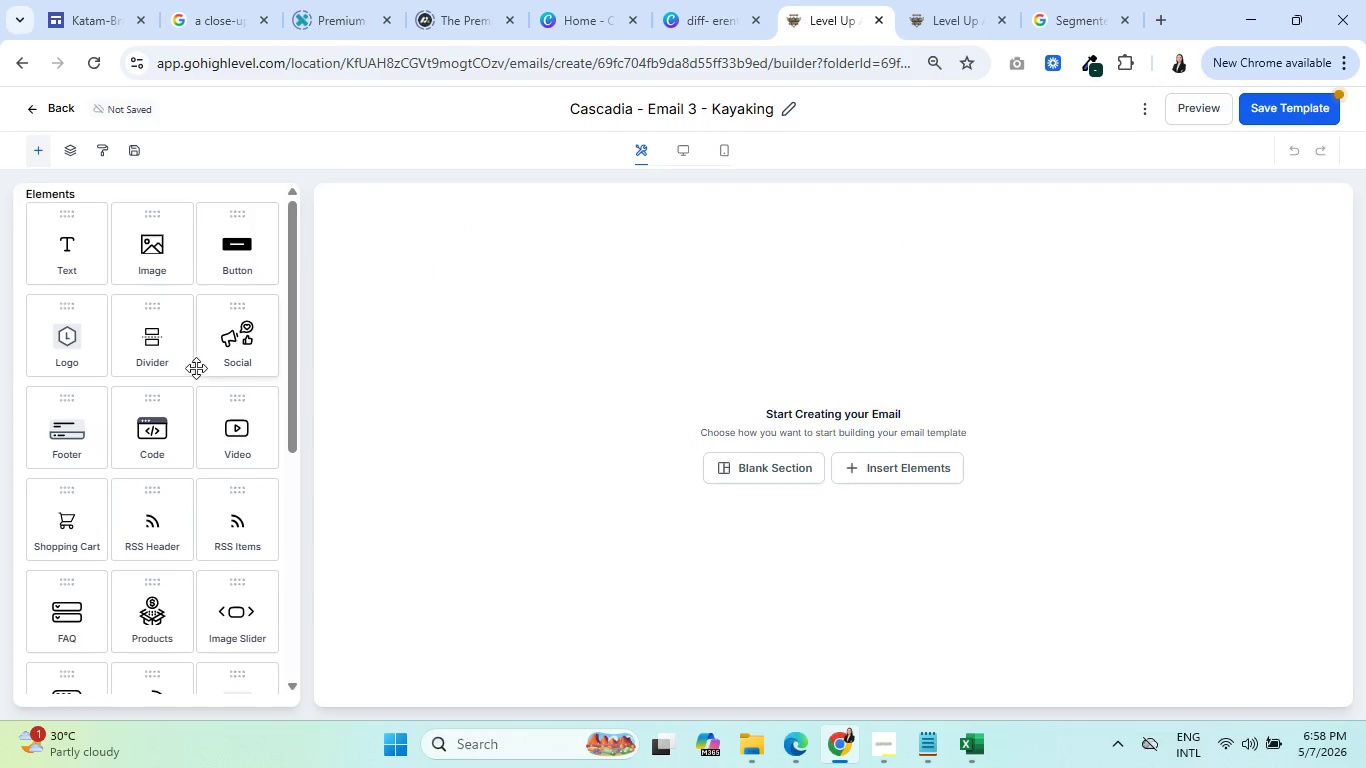 
scroll: coordinate [180, 413], scroll_direction: down, amount: 7.0
 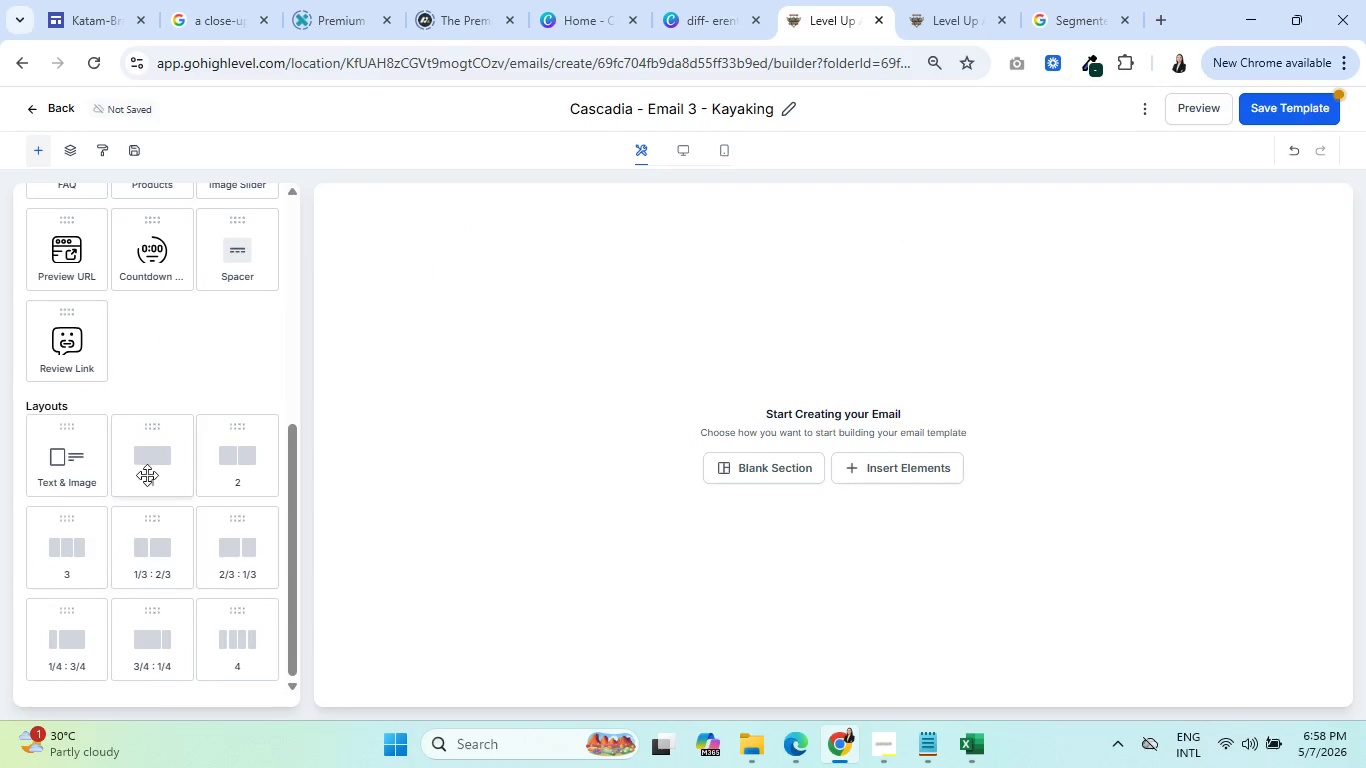 
left_click_drag(start_coordinate=[147, 475], to_coordinate=[482, 331])
 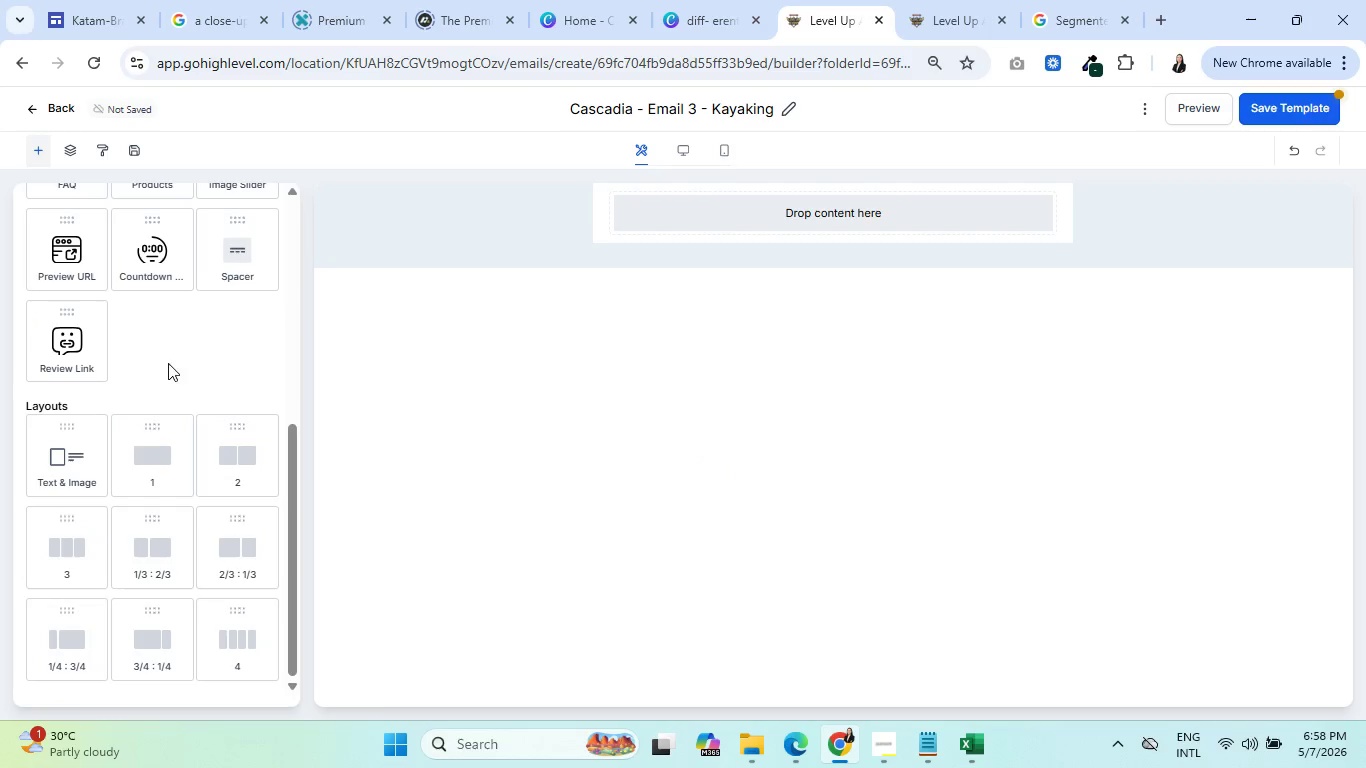 
left_click_drag(start_coordinate=[143, 456], to_coordinate=[679, 224])
 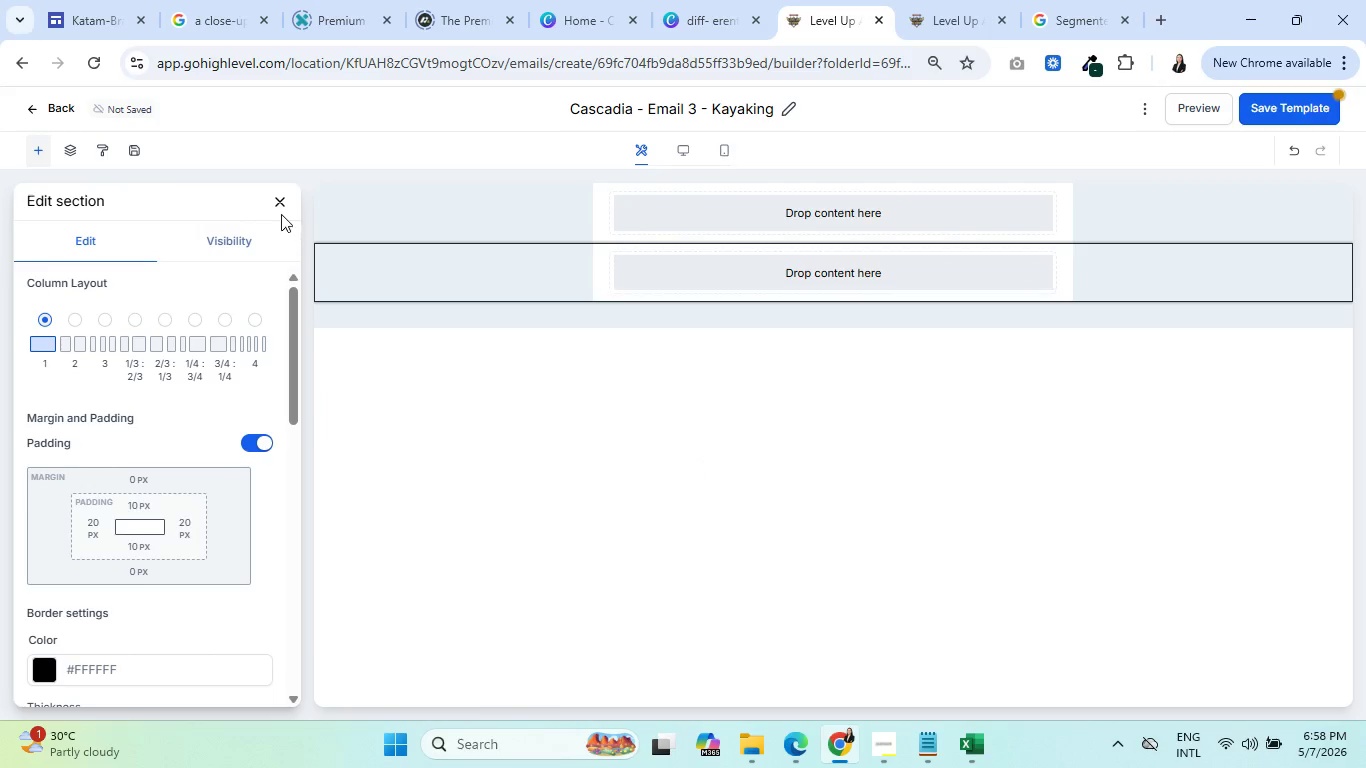 
left_click([280, 200])
 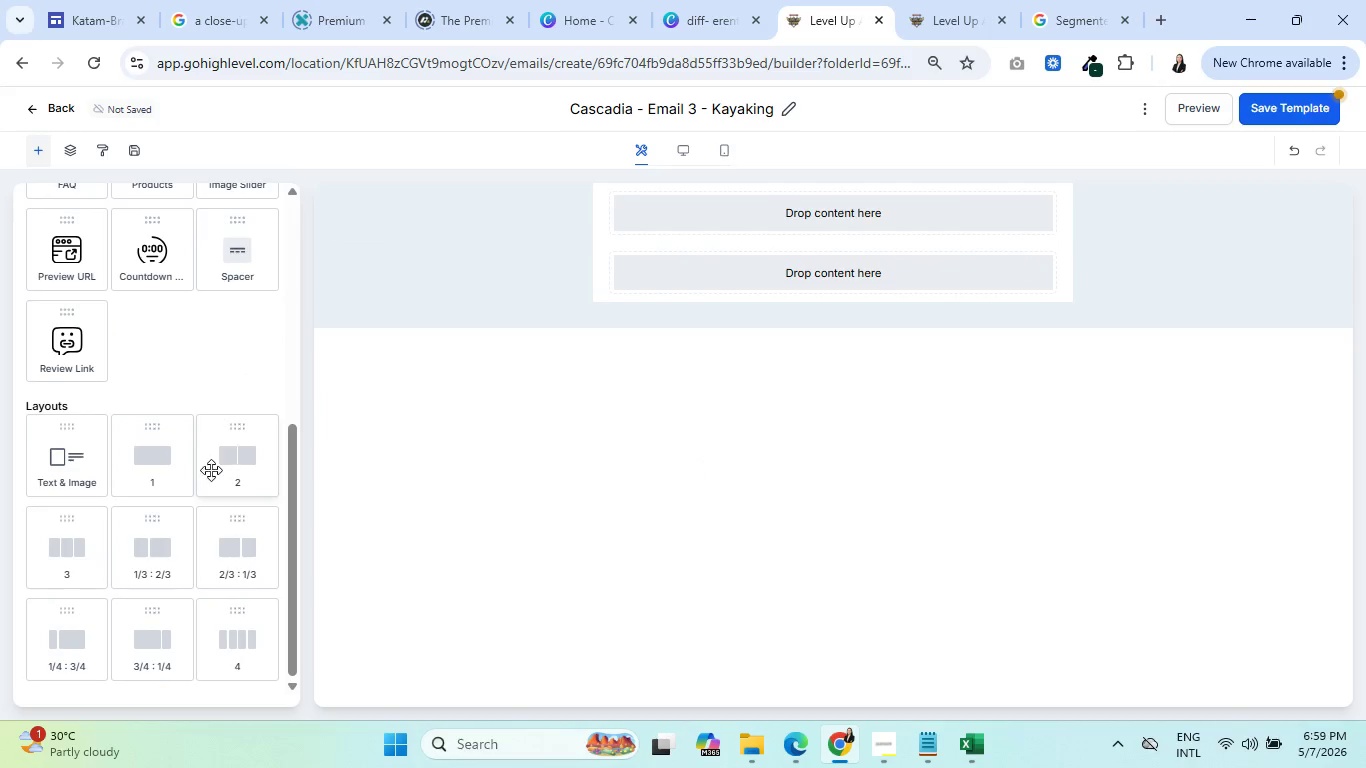 
left_click_drag(start_coordinate=[154, 462], to_coordinate=[911, 295])
 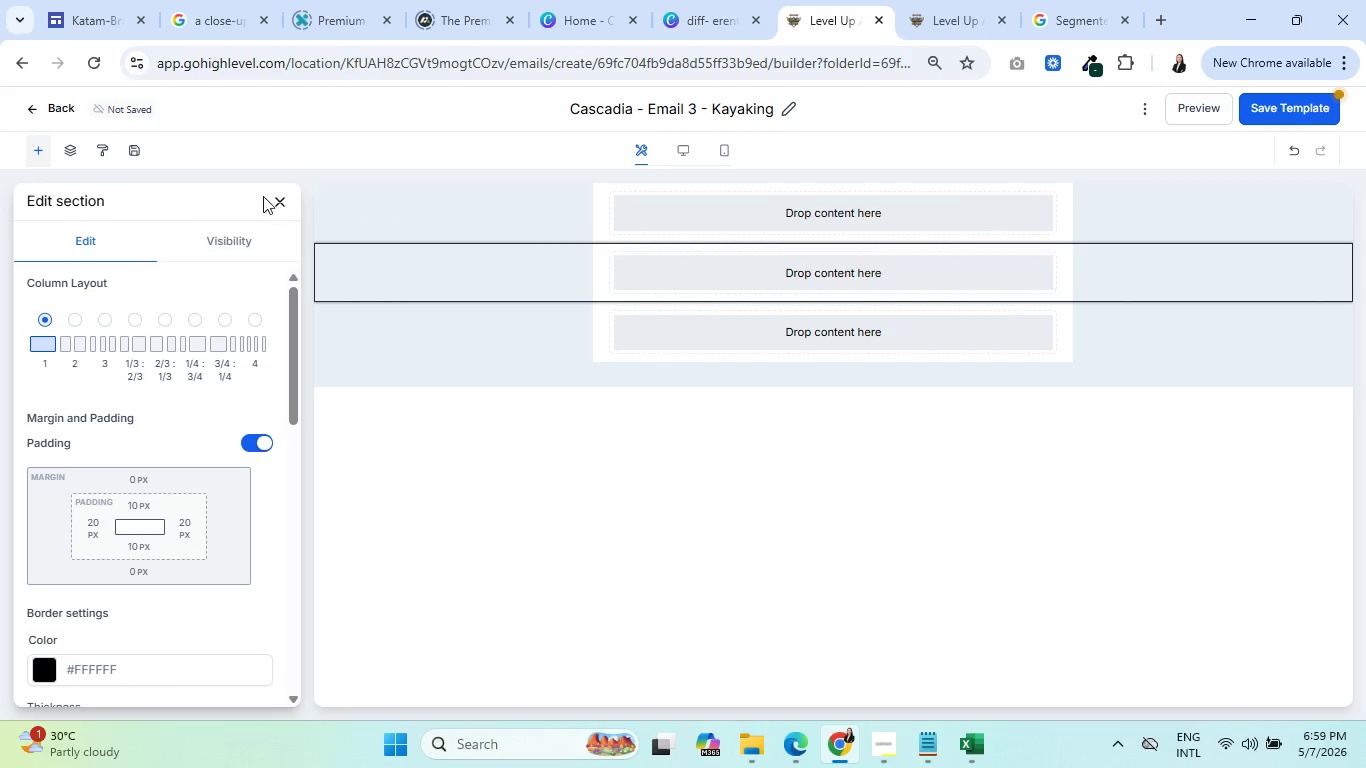 
left_click([275, 201])
 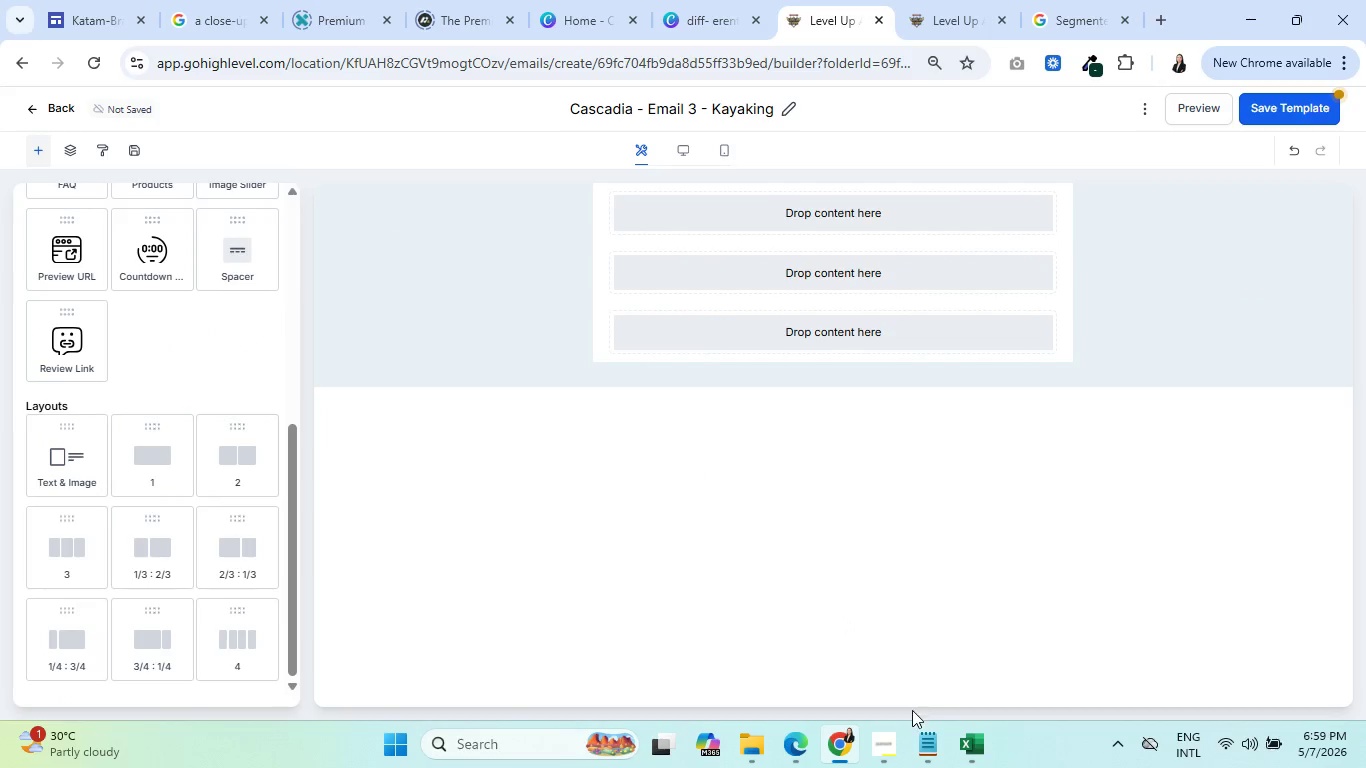 
left_click([890, 743])